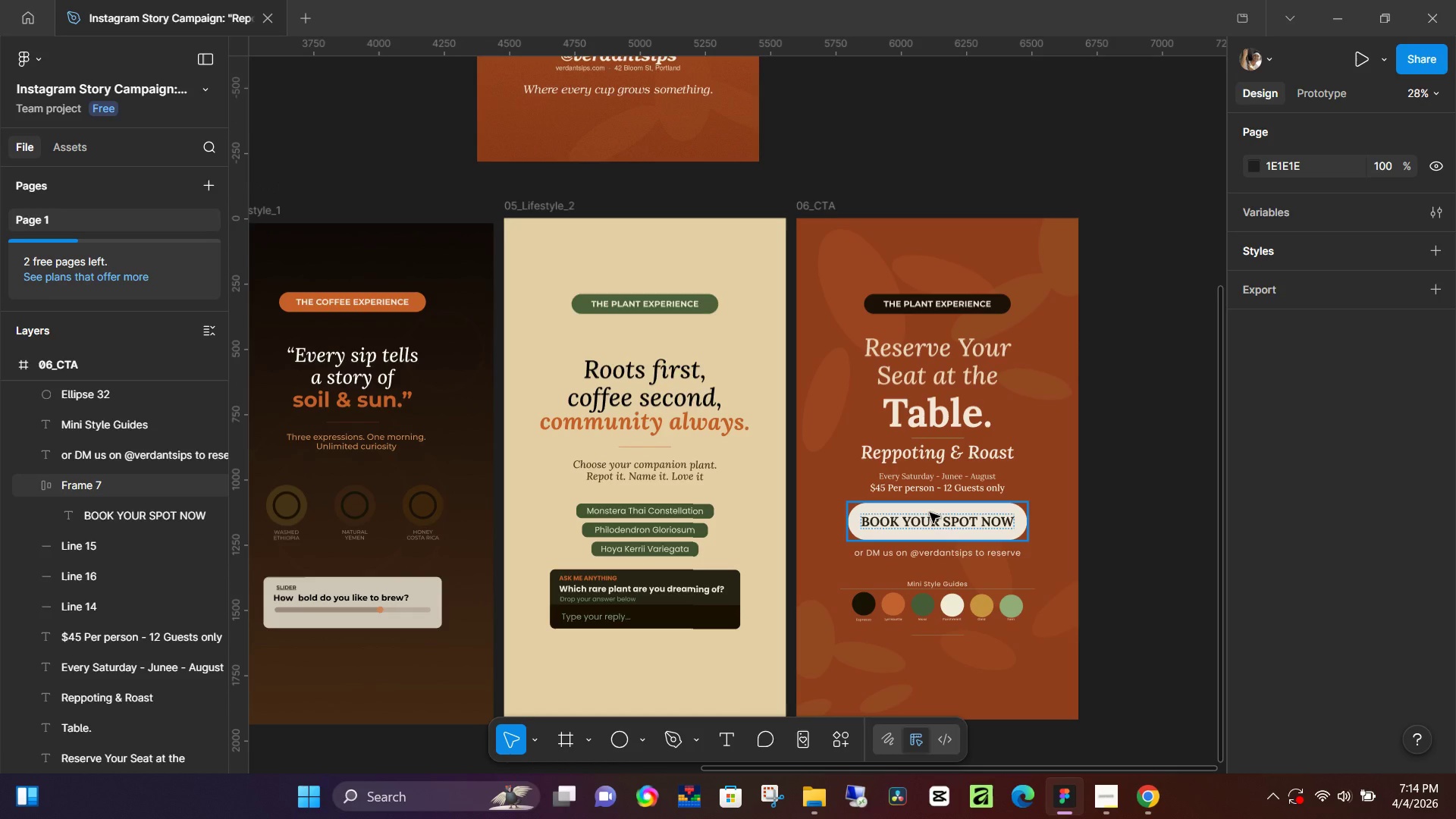 
hold_key(key=ControlLeft, duration=0.64)
scroll: coordinate [932, 598], scroll_direction: up, amount: 9.0
 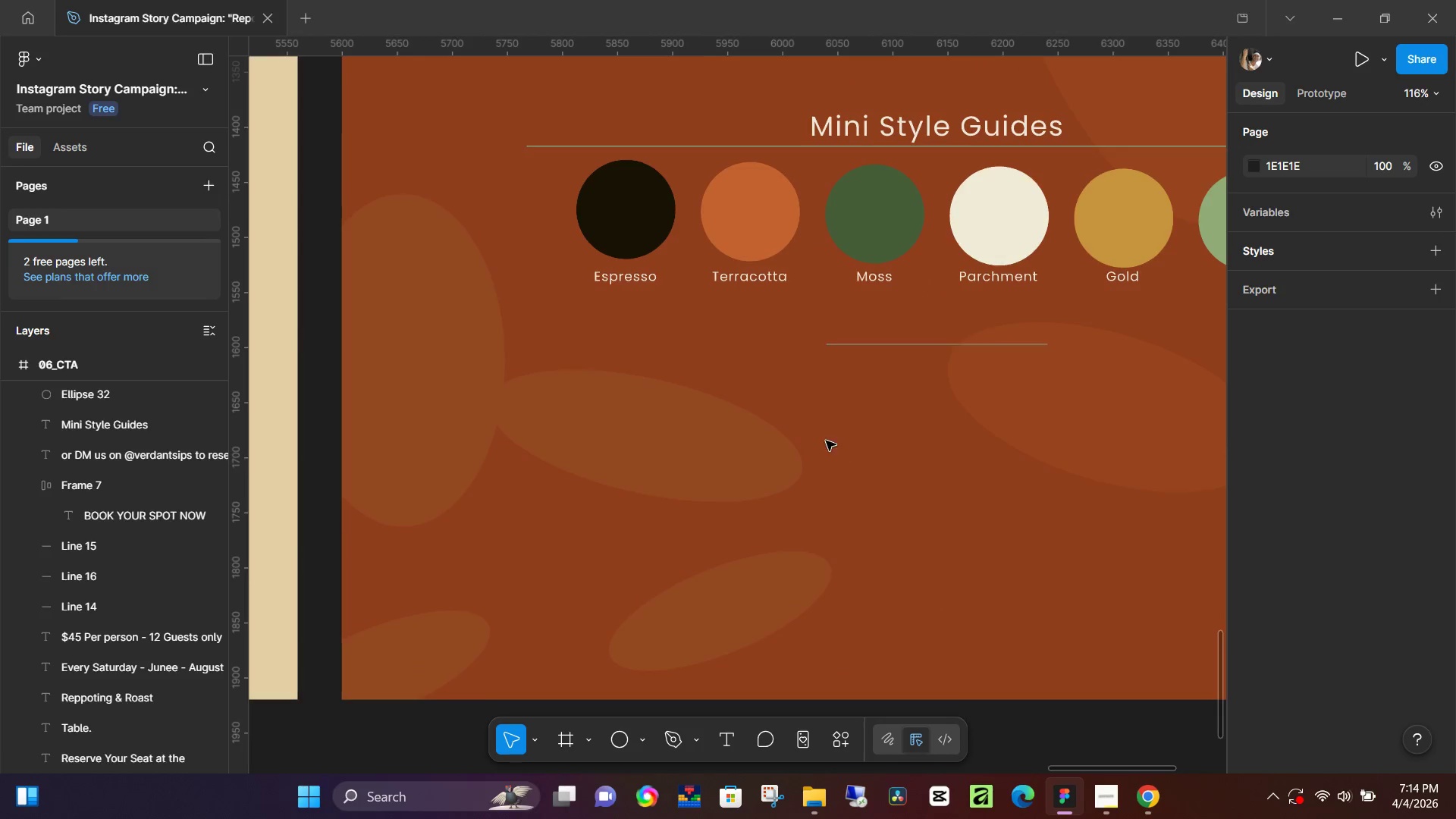 
key(T)
 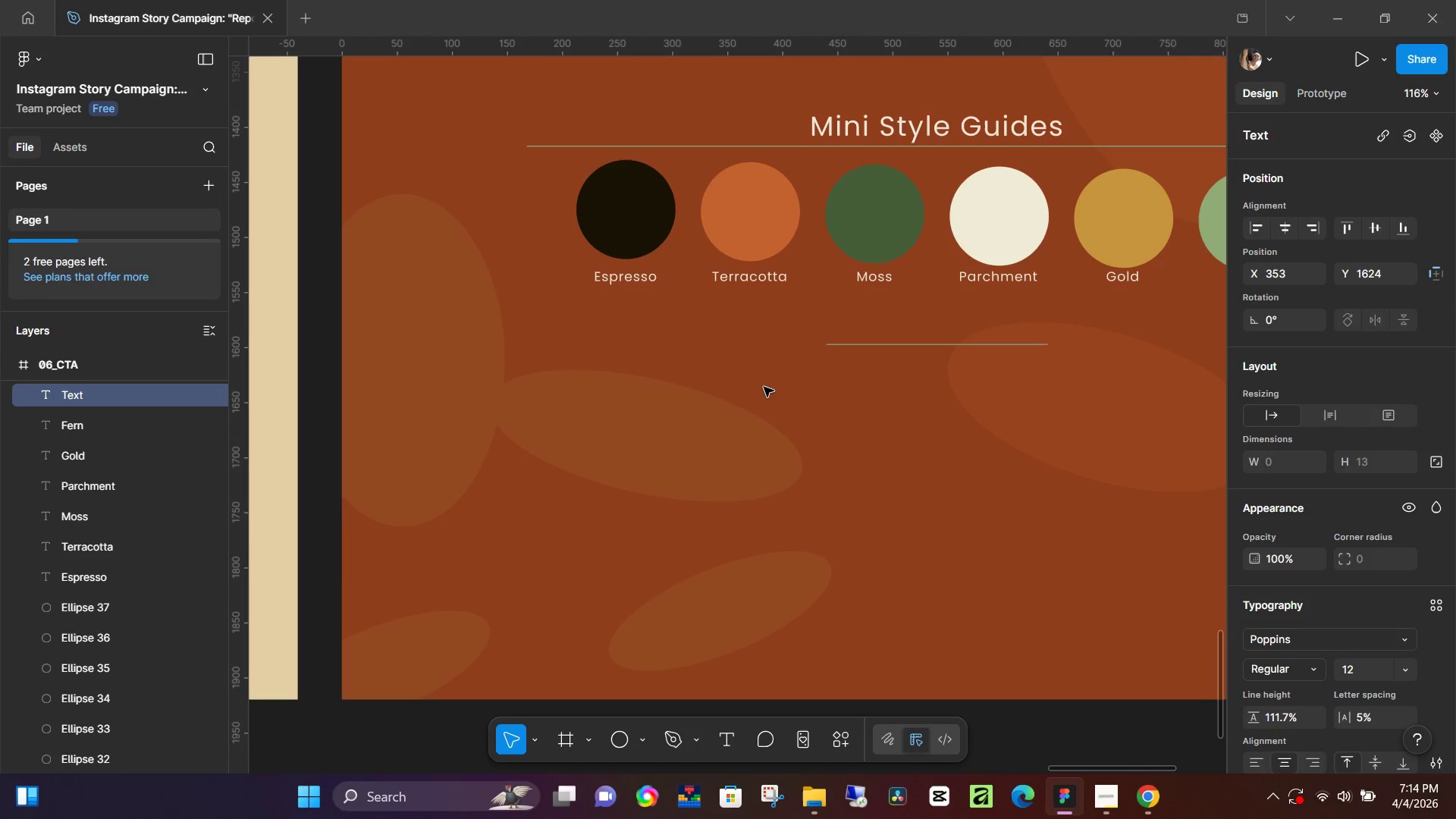 
hold_key(key=ControlLeft, duration=0.72)
scroll: coordinate [607, 375], scroll_direction: down, amount: 3.0
 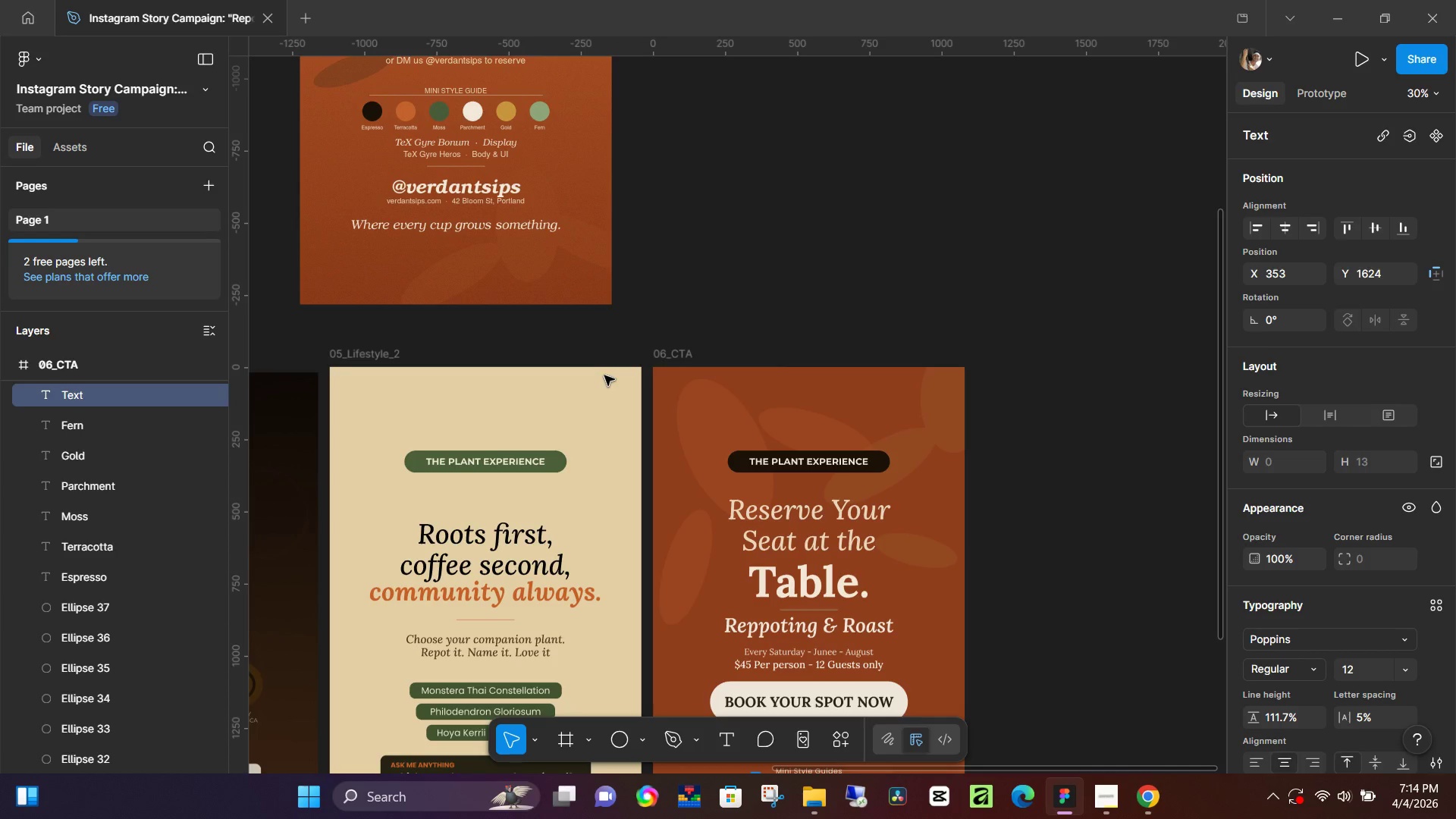 
hold_key(key=ShiftLeft, duration=0.33)
 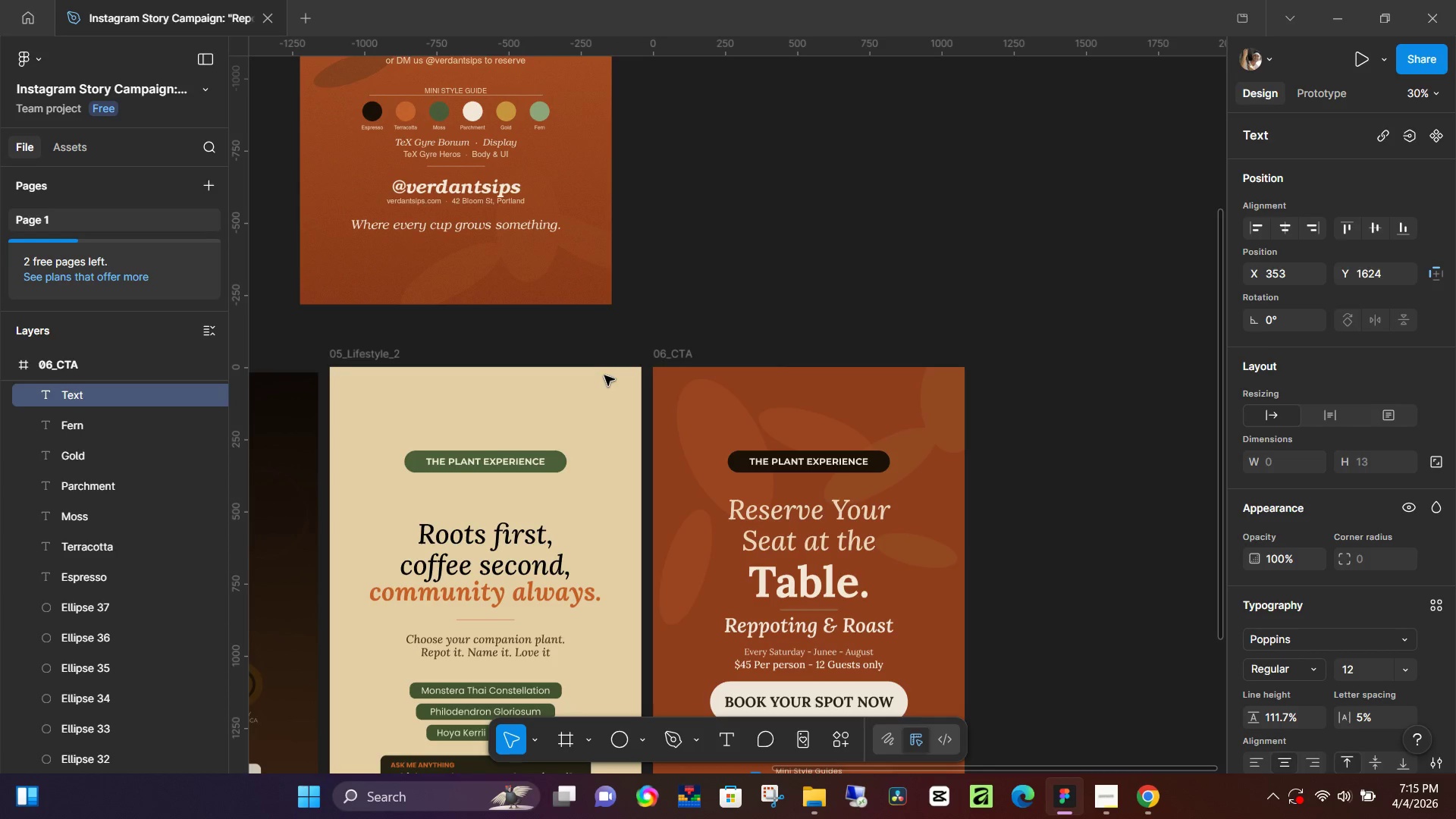 
type(verdansips.com - 42 Bloom St. Portland)
 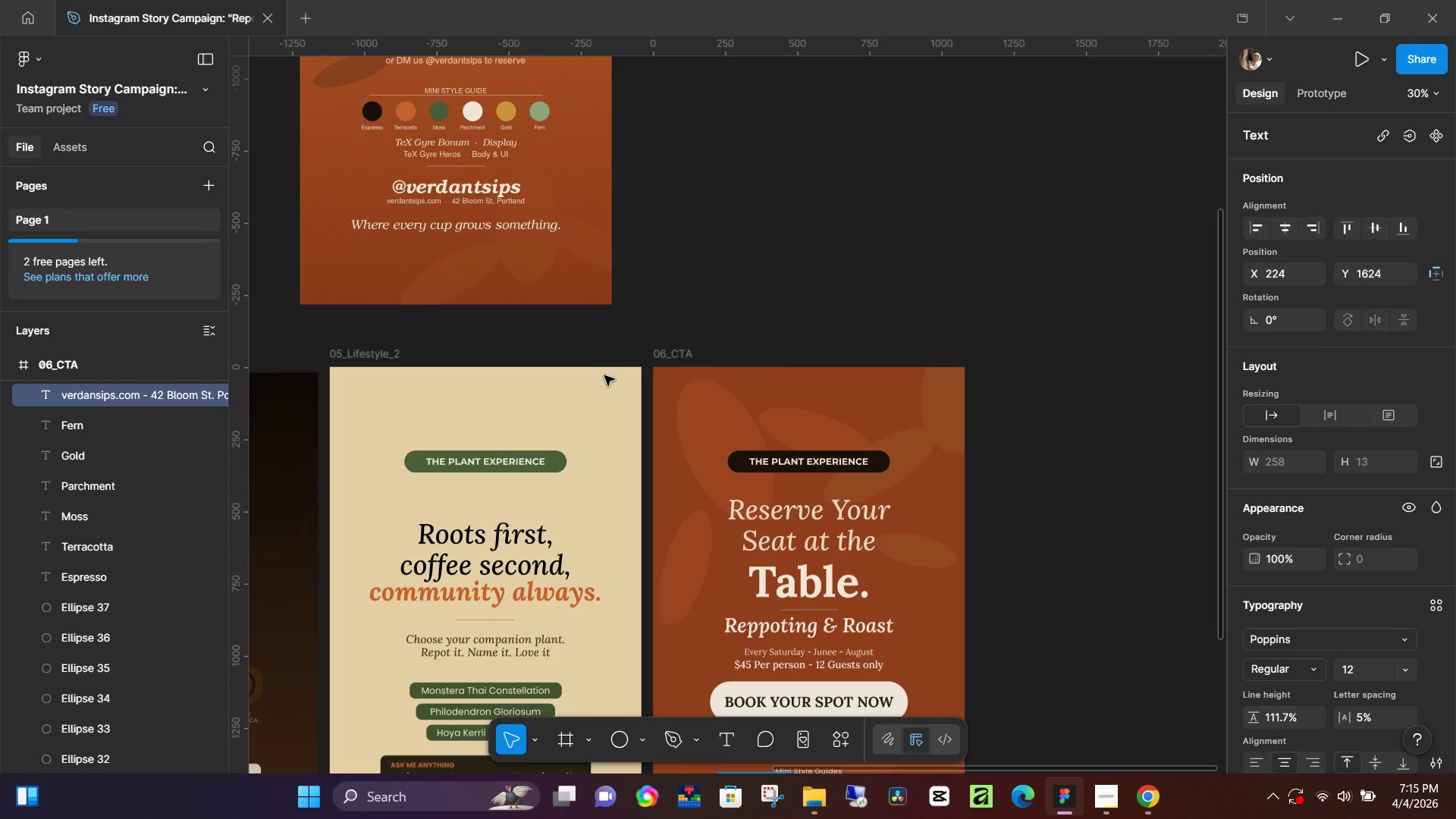 
scroll: coordinate [773, 375], scroll_direction: down, amount: 10.0
 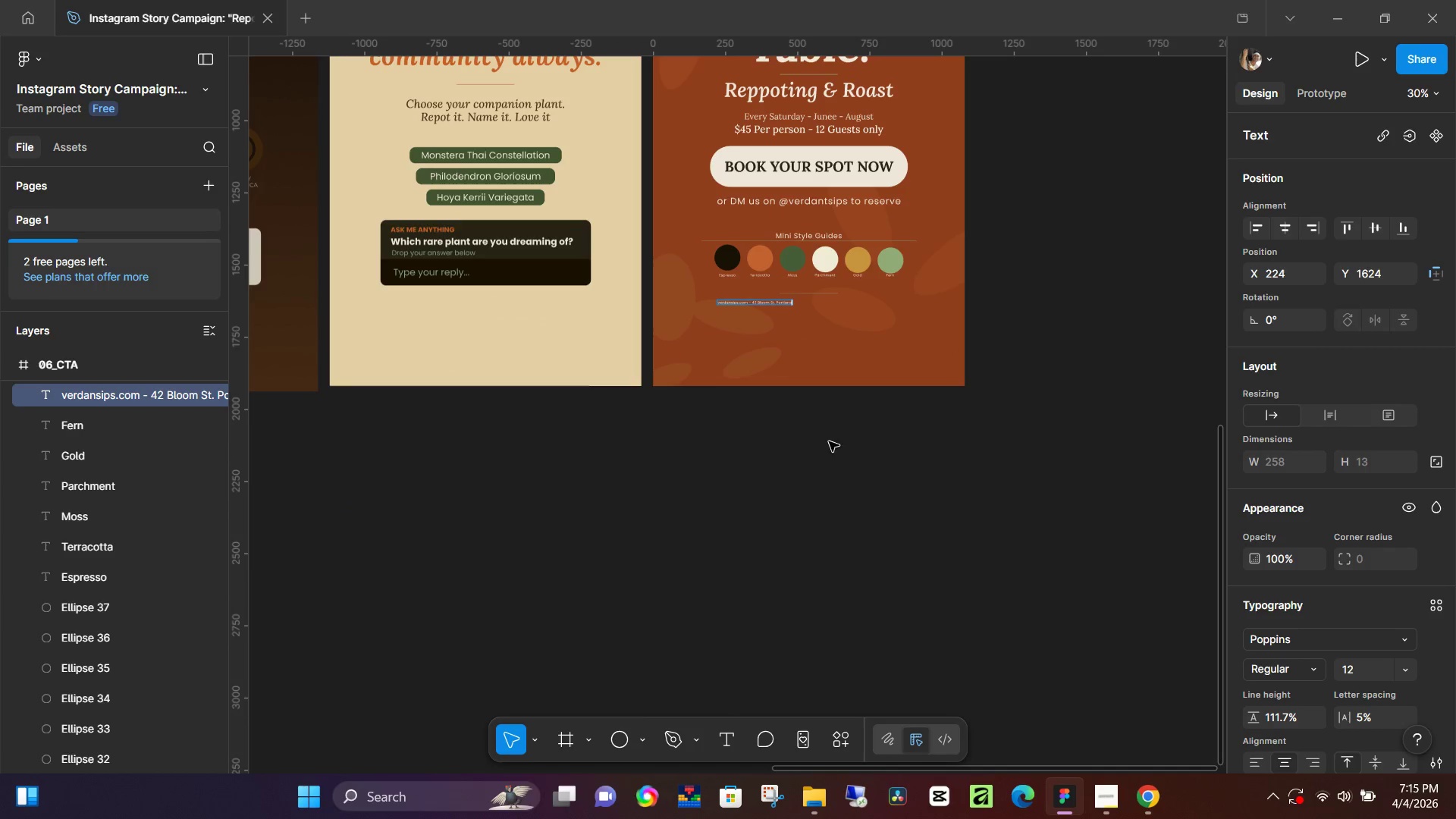 
left_click([850, 440])
 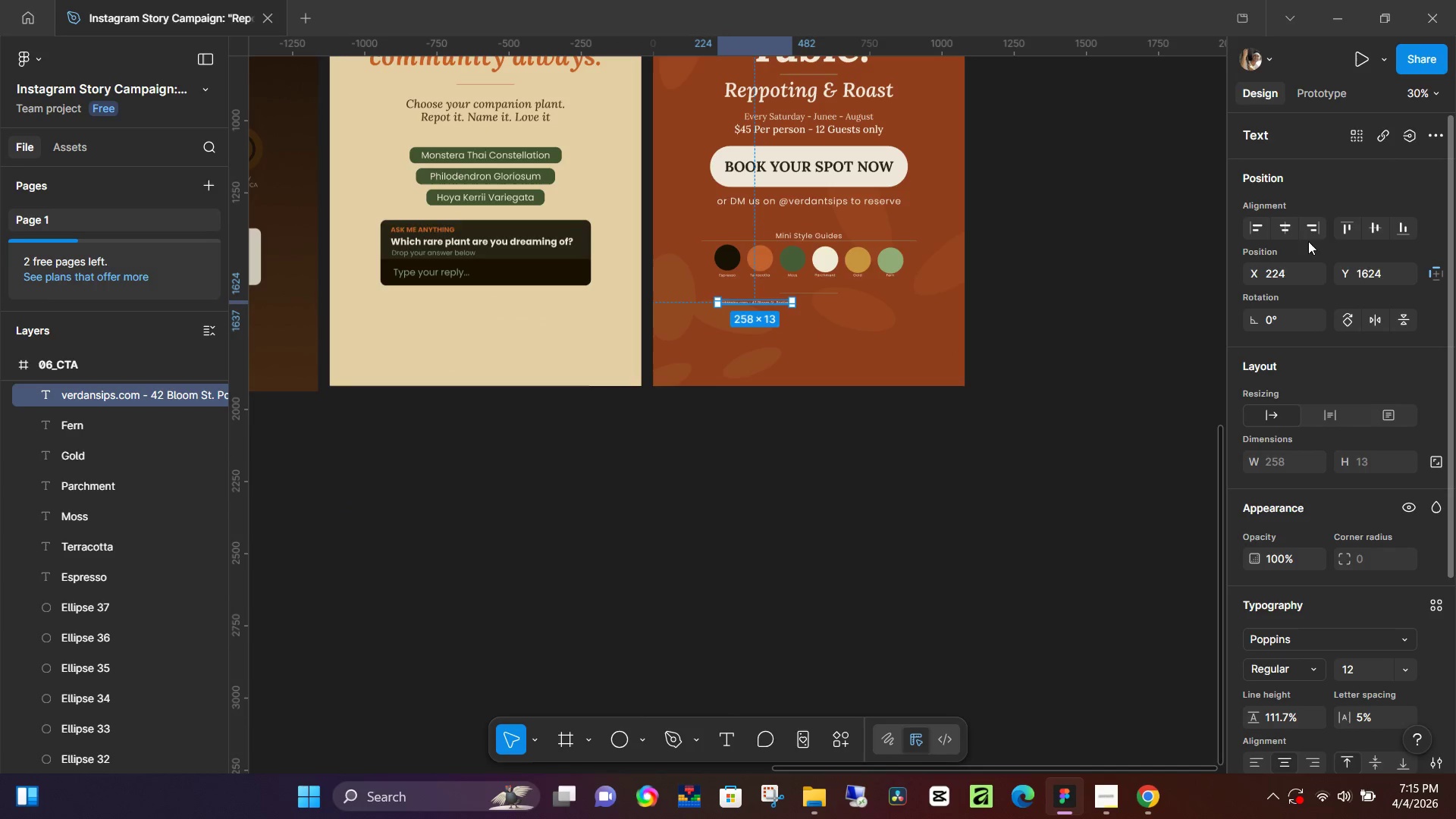 
left_click([1291, 230])
 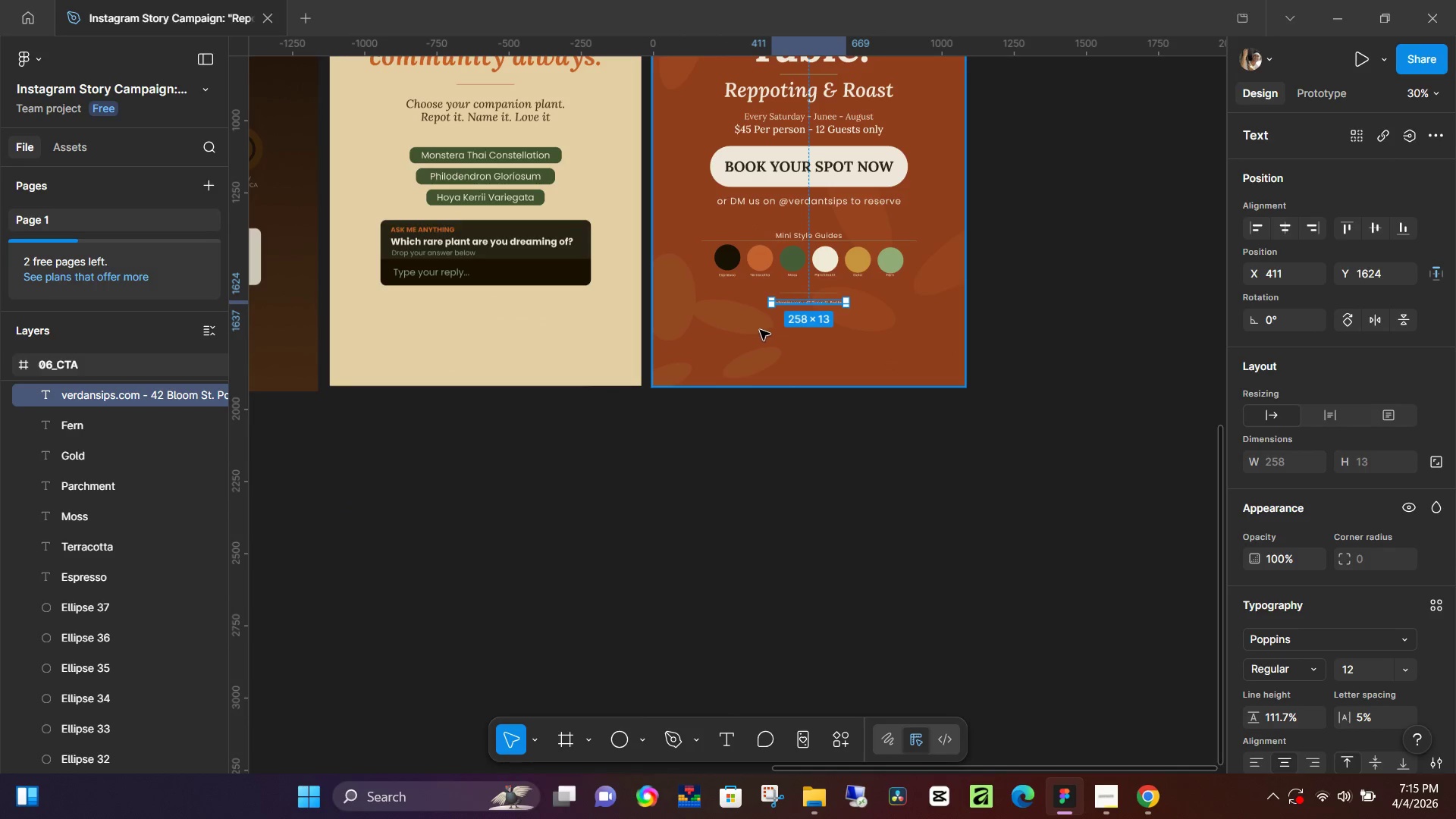 
scroll: coordinate [537, 264], scroll_direction: up, amount: 9.0
 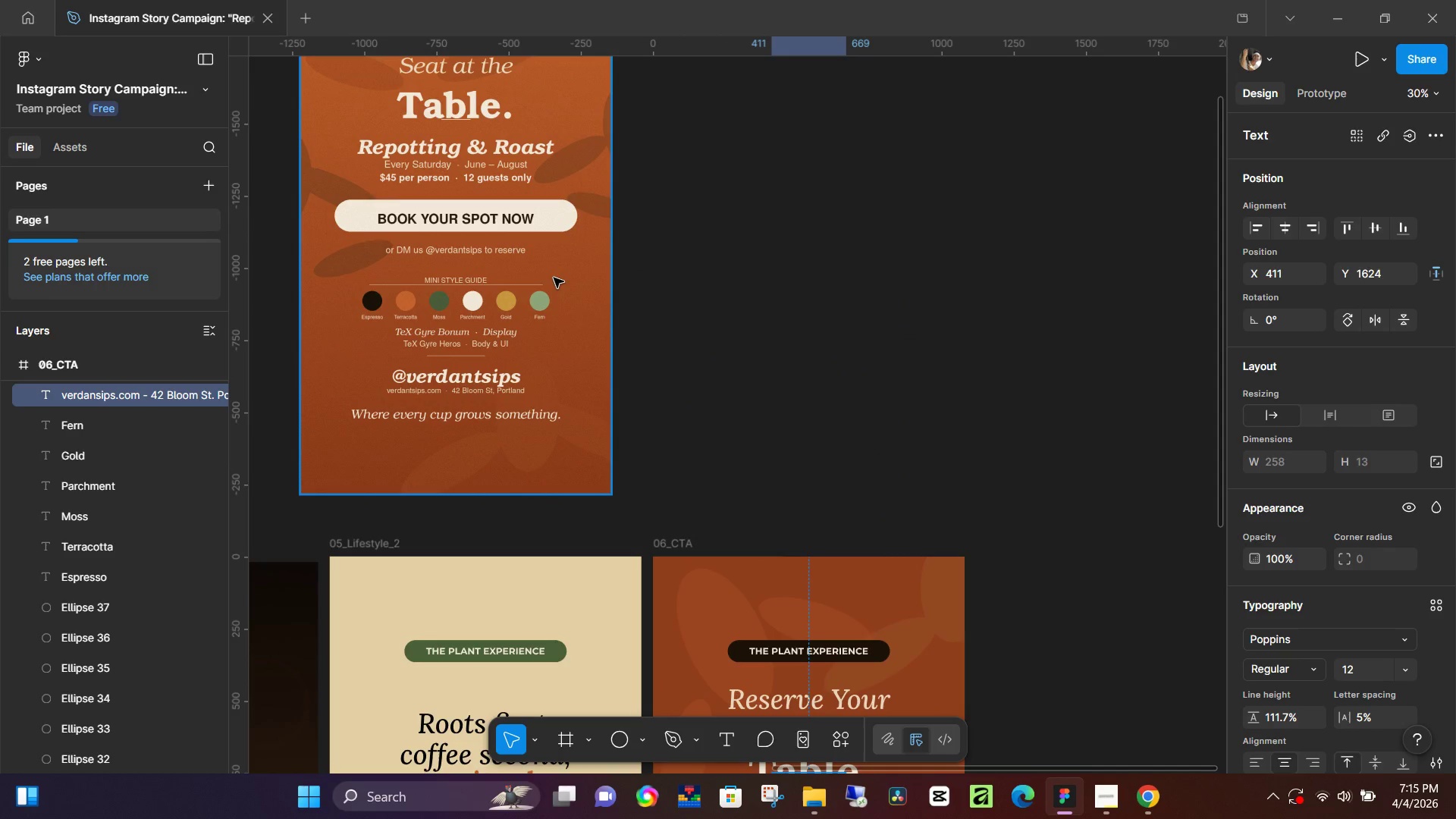 
scroll: coordinate [702, 395], scroll_direction: down, amount: 10.0
 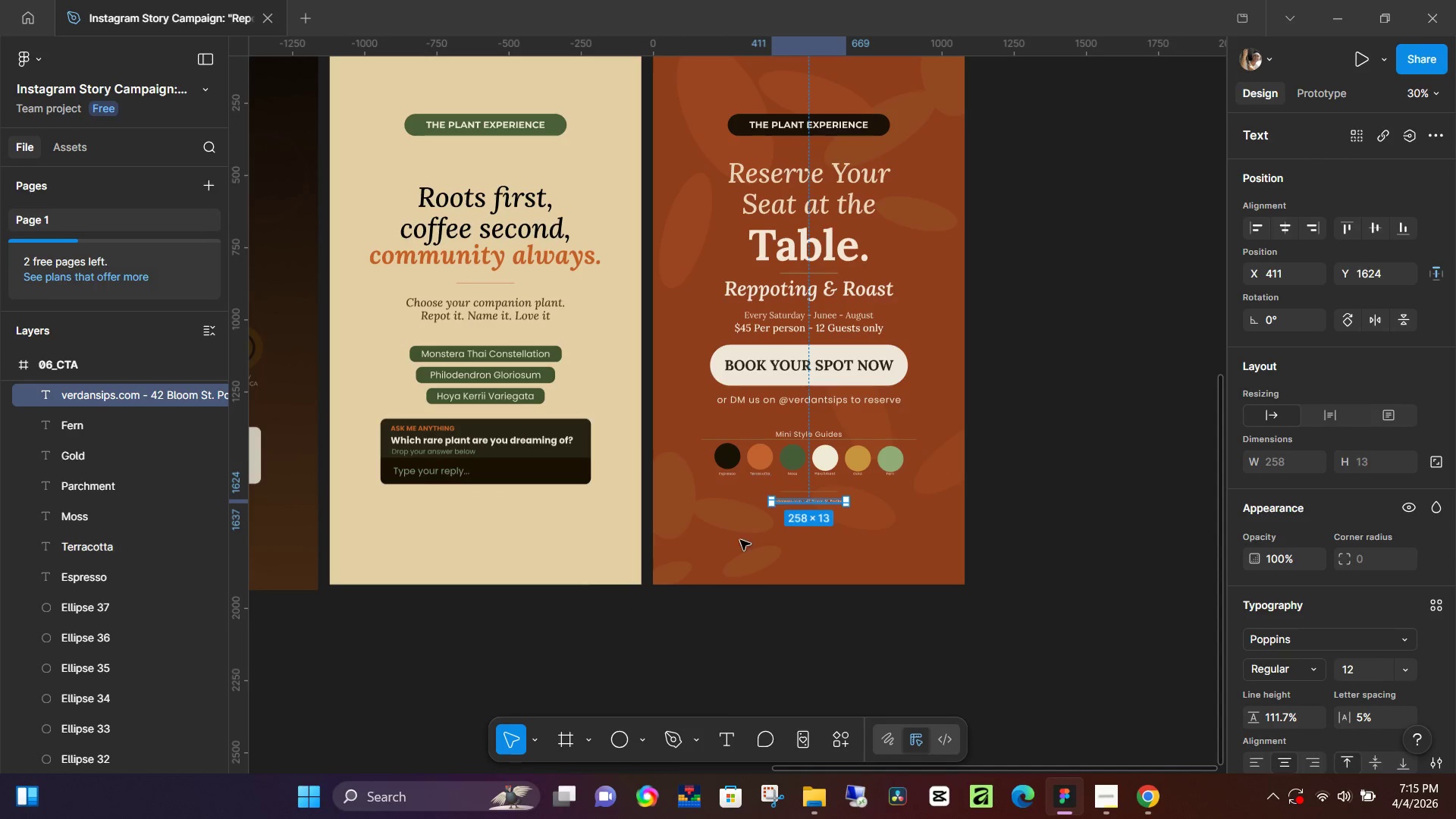 
left_click([735, 559])
 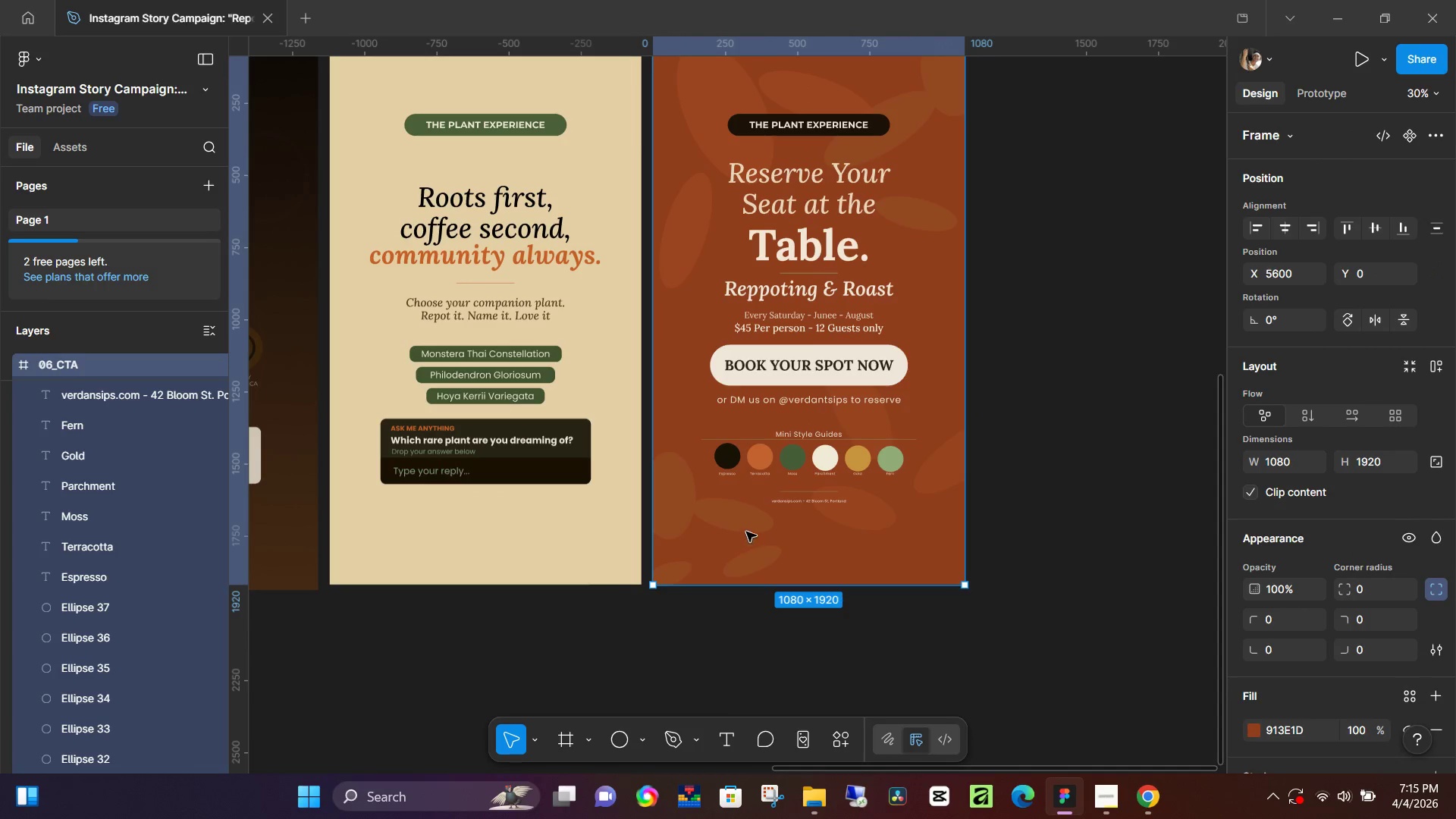 
key(T)
 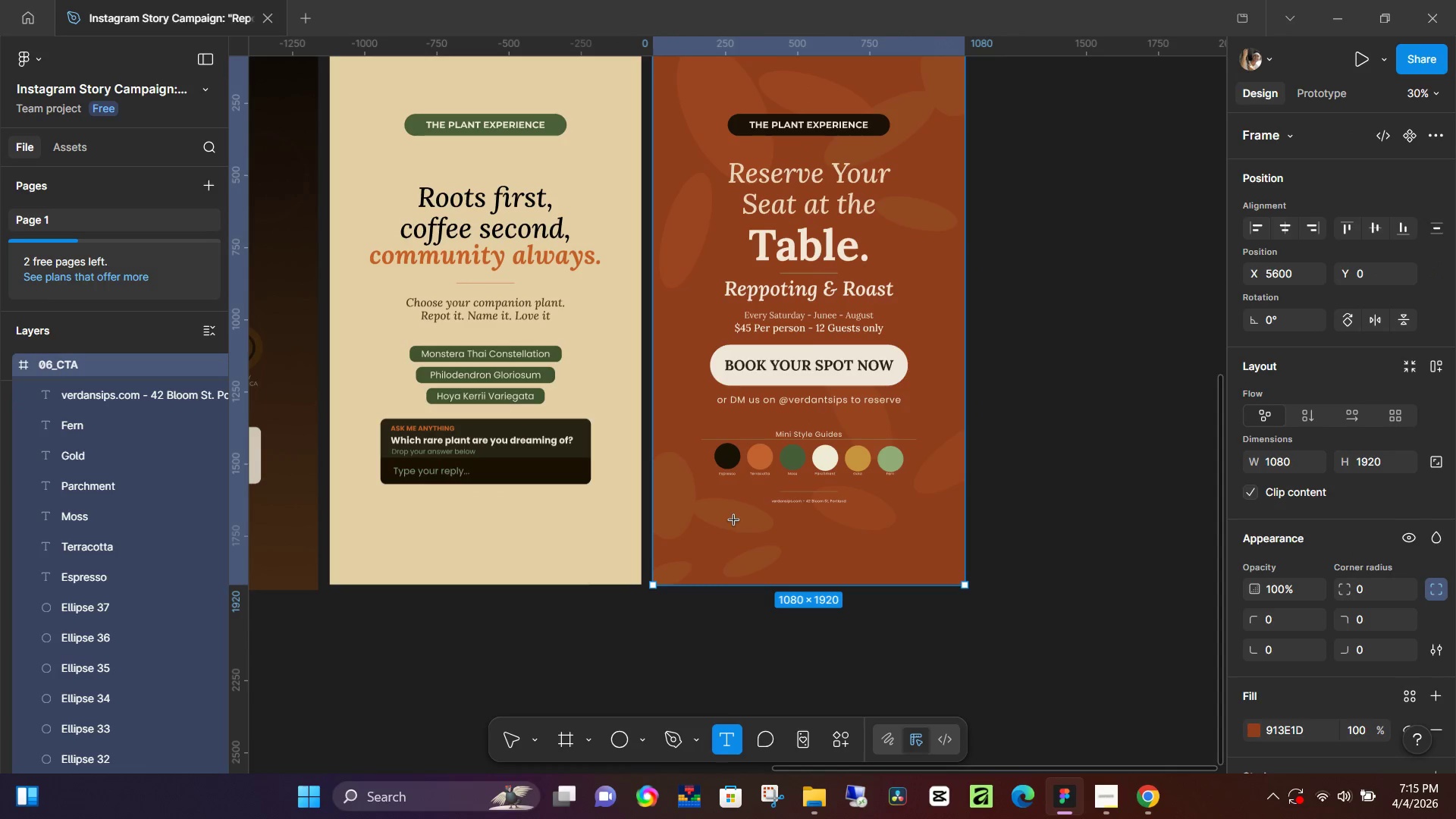 
left_click([734, 520])
 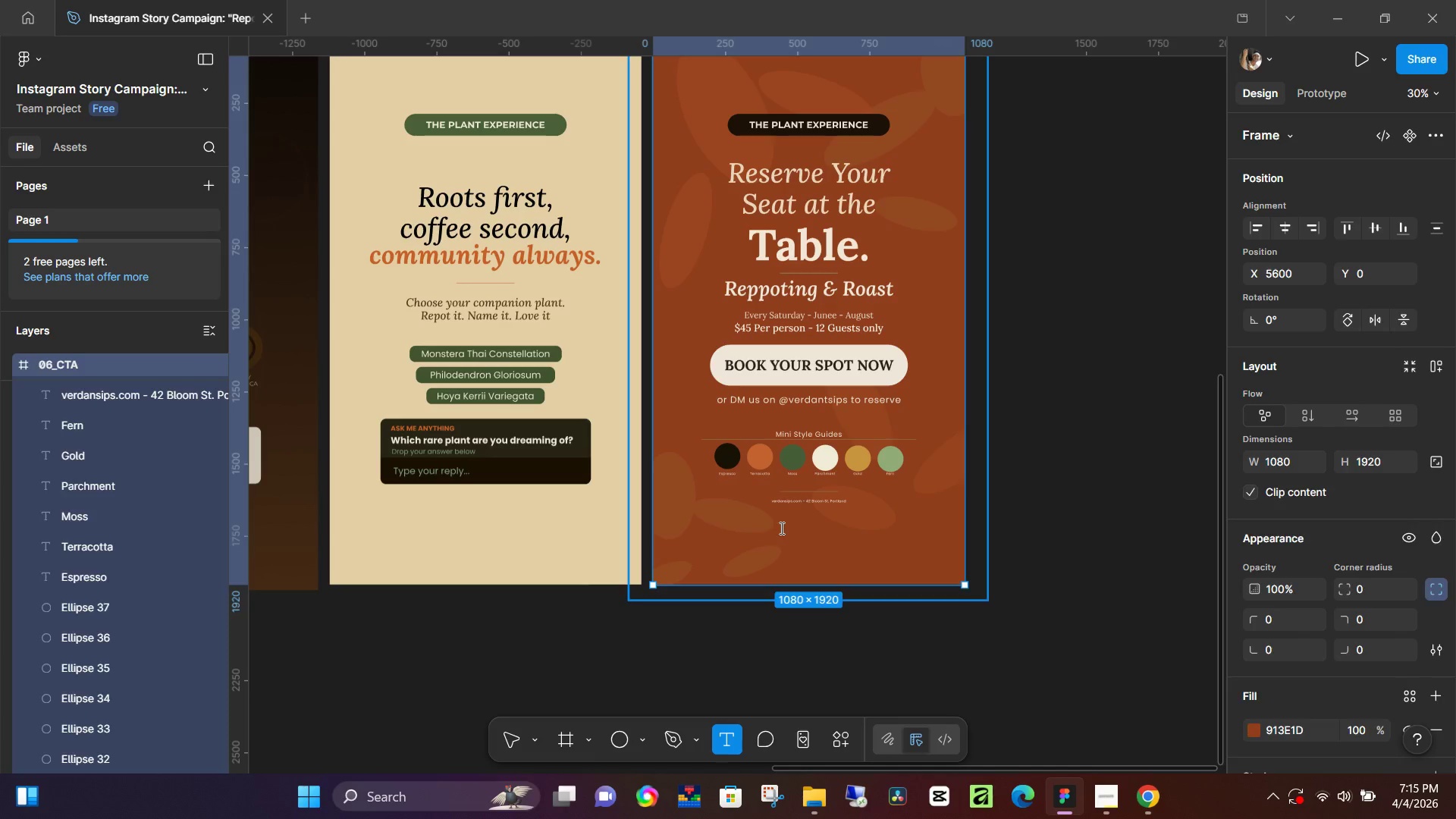 
type(Wehre Every Cups)
 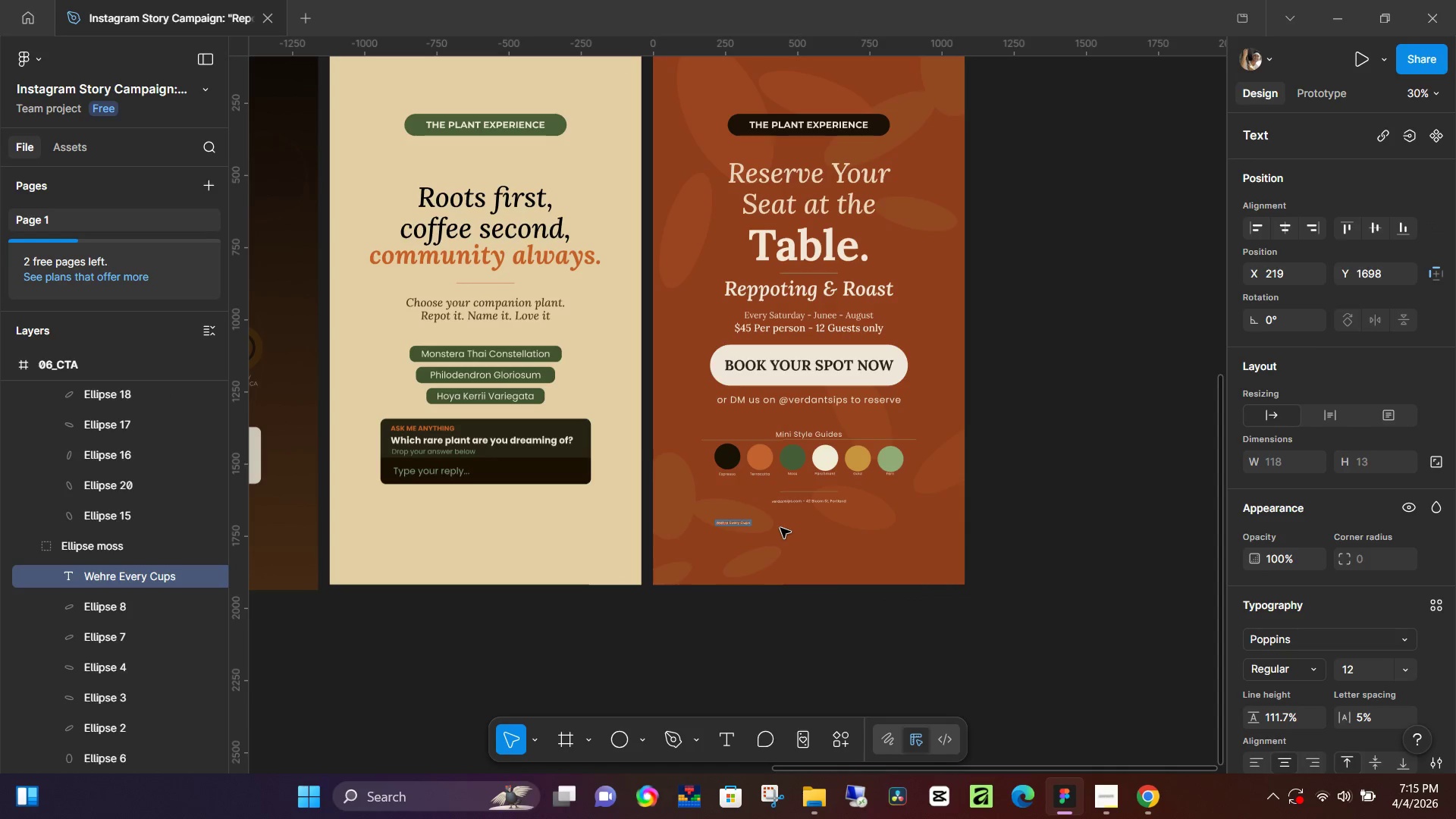 
scroll: coordinate [590, 506], scroll_direction: up, amount: 6.0
 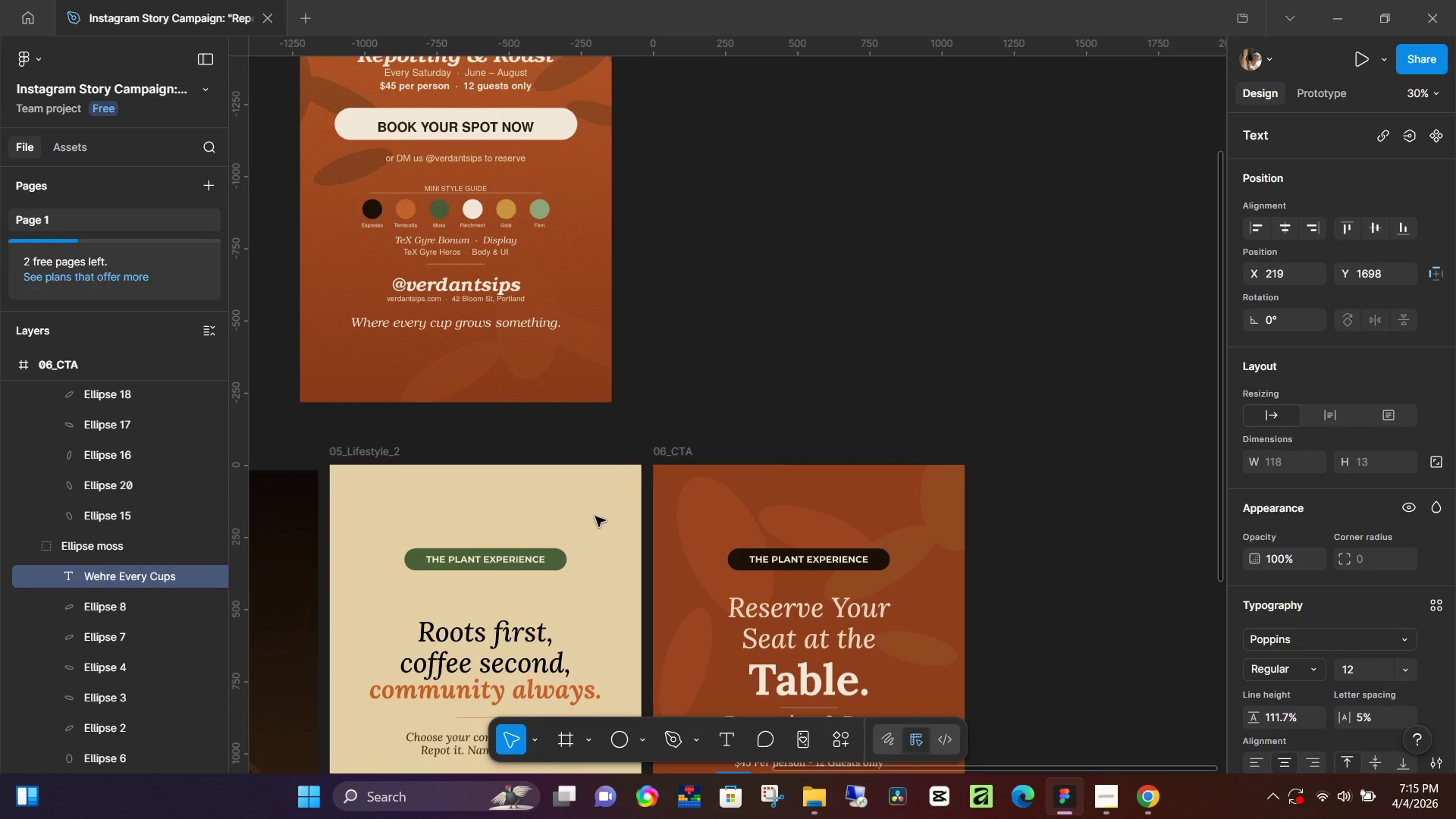 
key(Backspace)
key(Backspace)
key(Backspace)
key(Backspace)
key(Backspace)
key(Backspace)
key(Backspace)
key(Backspace)
key(Backspace)
key(Backspace)
key(Backspace)
key(Backspace)
key(Backspace)
key(Backspace)
key(Backspace)
type(here every cups)
key(Backspace)
type( grows something.)
 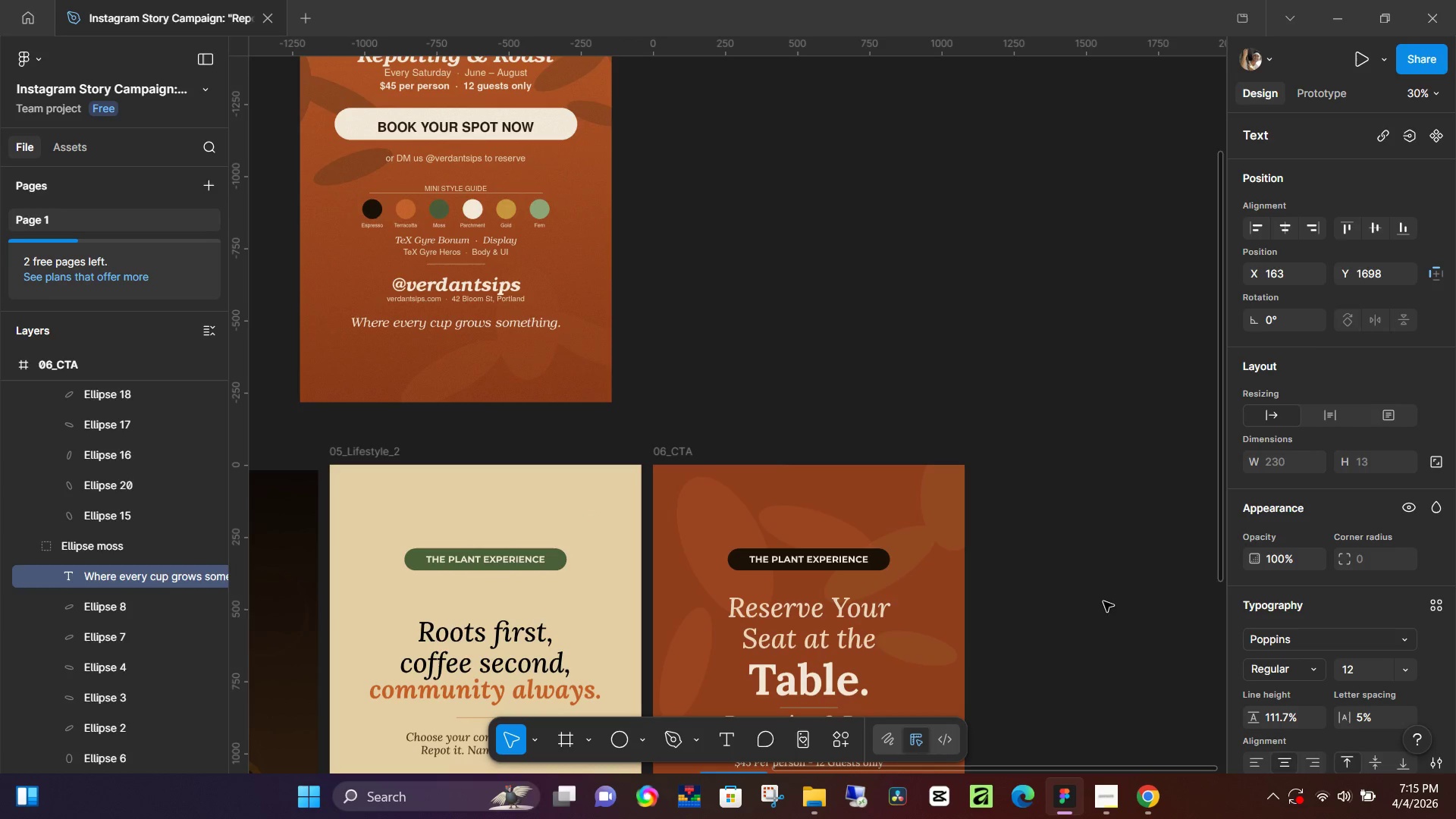 
left_click([1126, 602])
 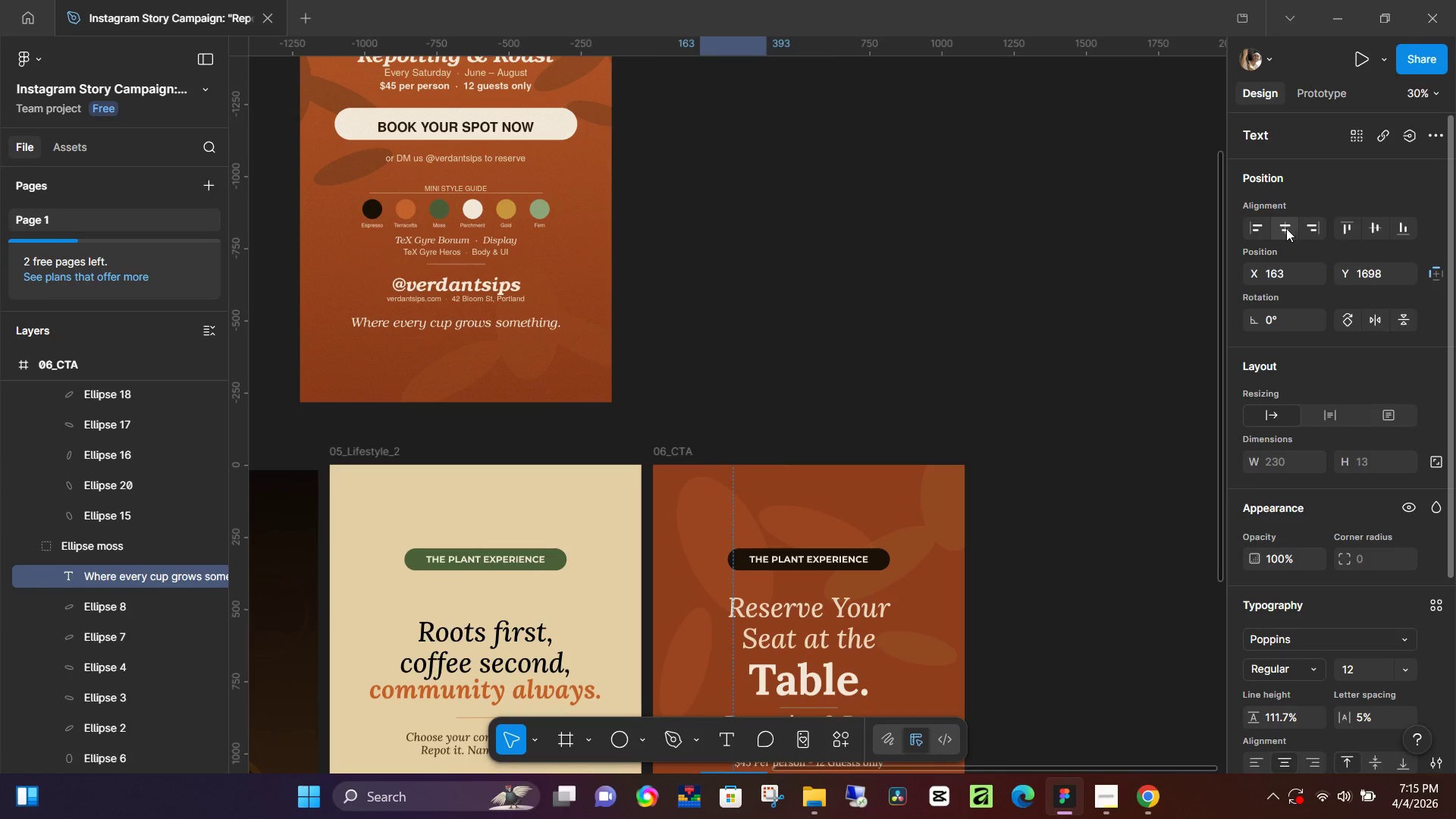 
hold_key(key=ControlLeft, duration=0.83)
 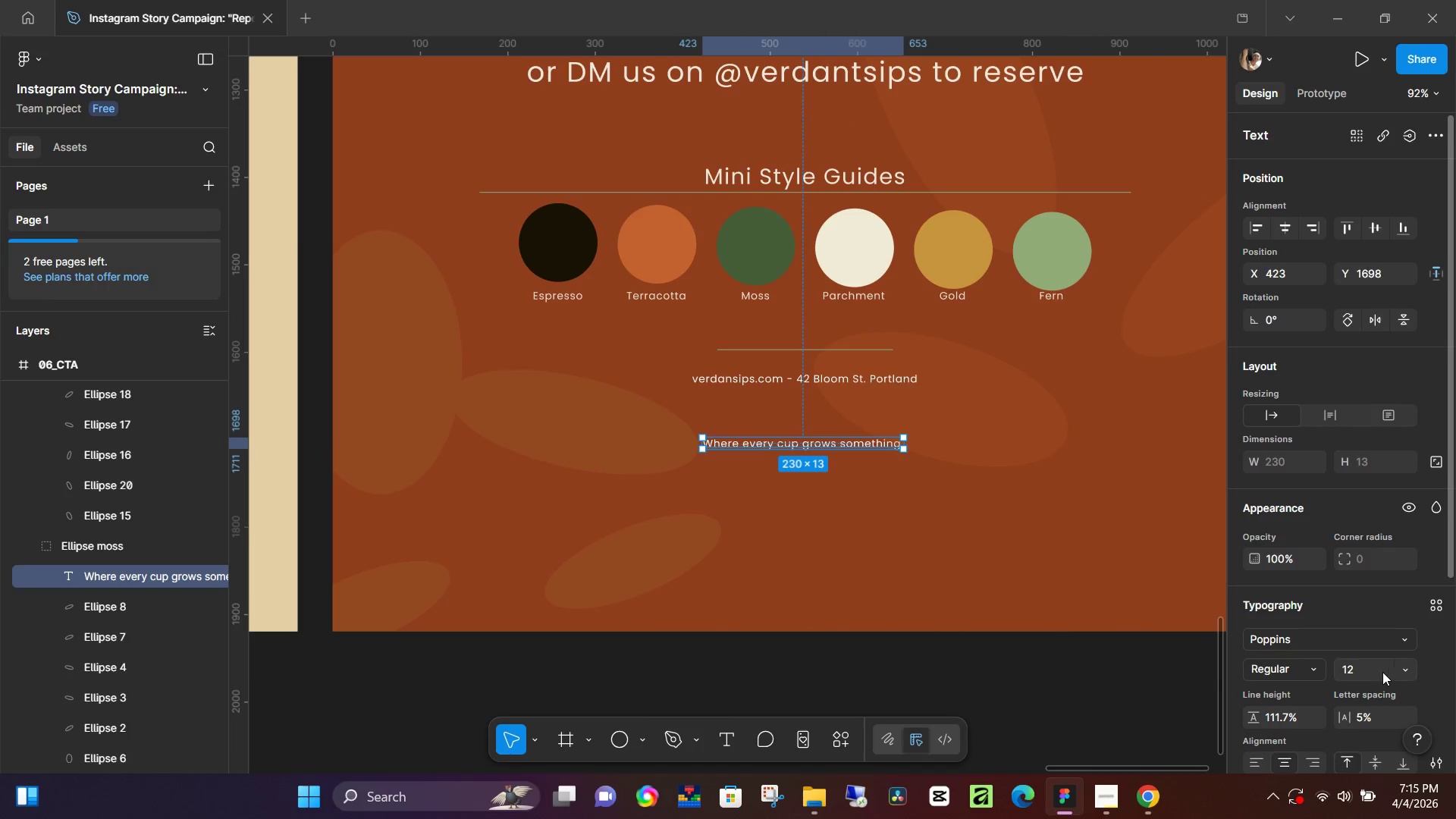 
scroll: coordinate [813, 419], scroll_direction: down, amount: 9.0
 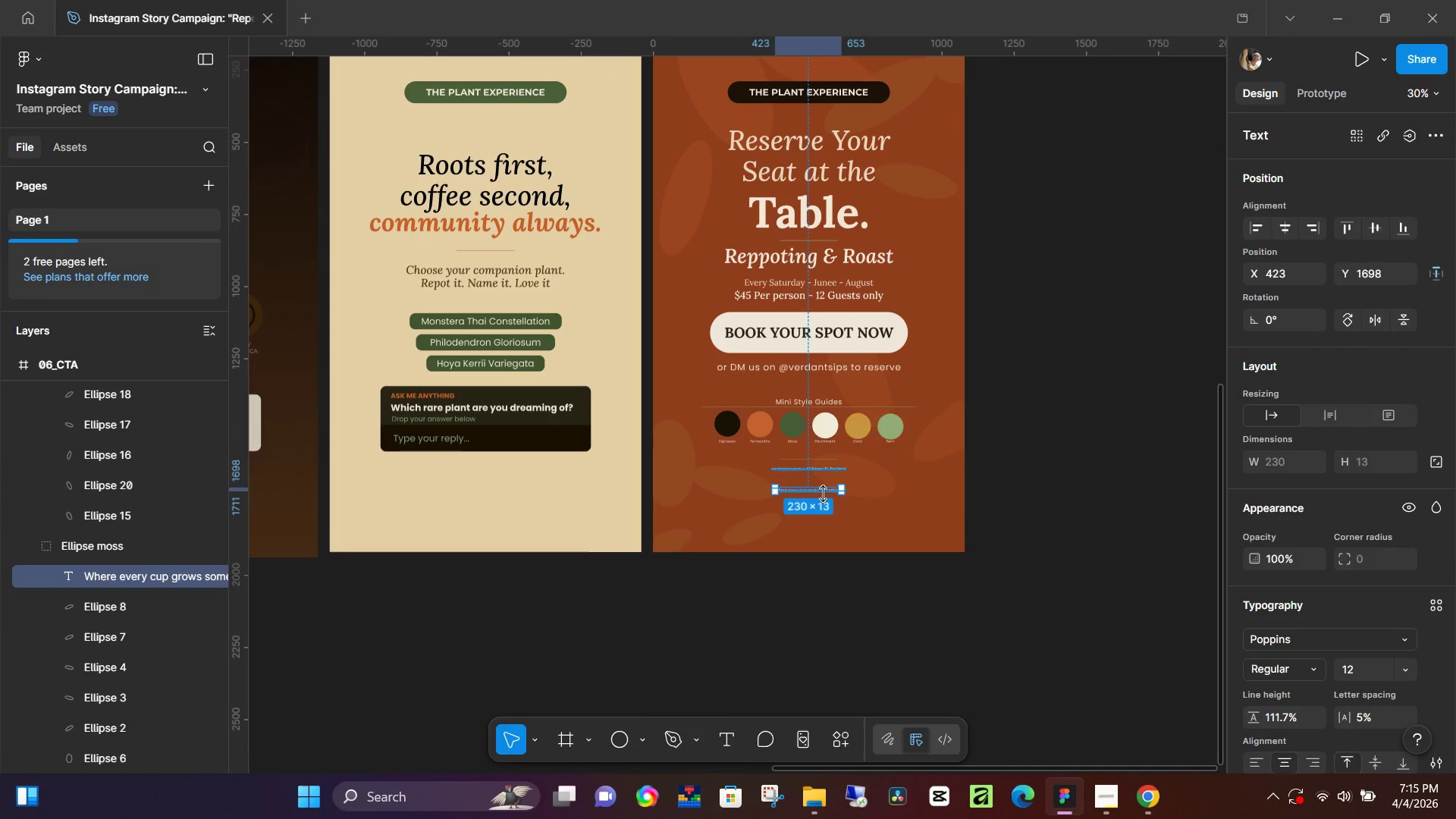 
scroll: coordinate [813, 507], scroll_direction: up, amount: 9.0
 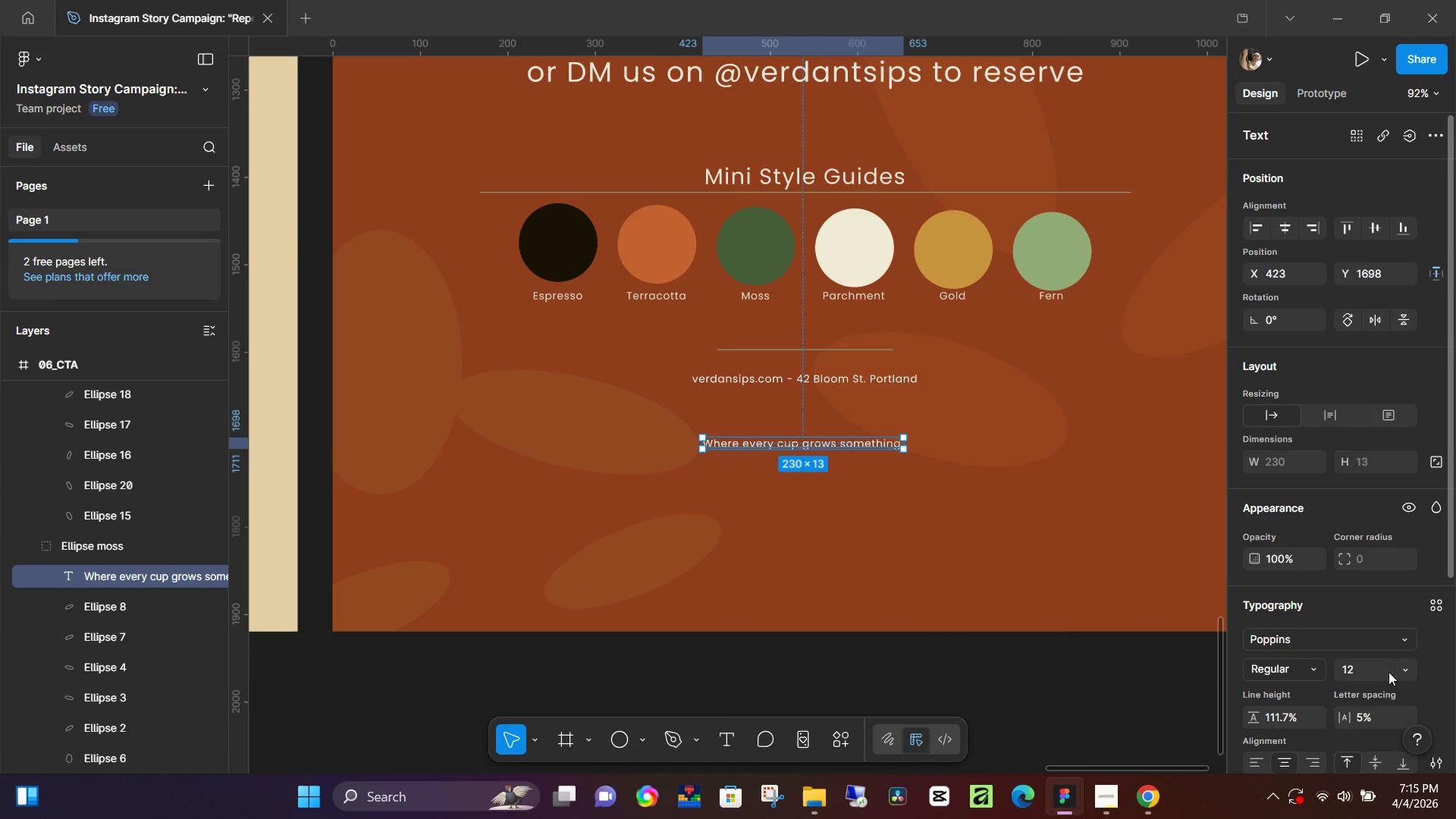 
left_click([1372, 674])
 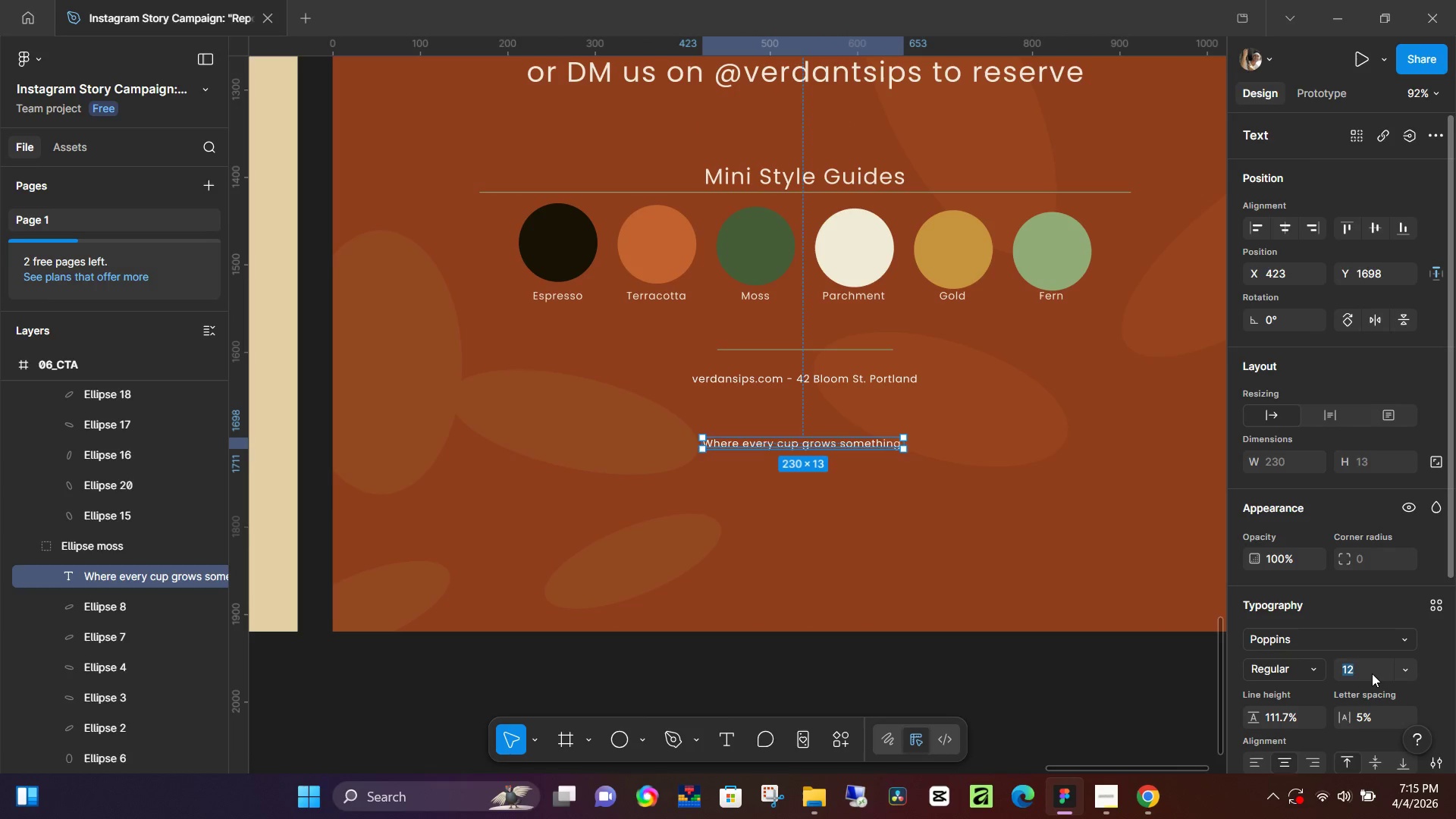 
key(Numpad2)
 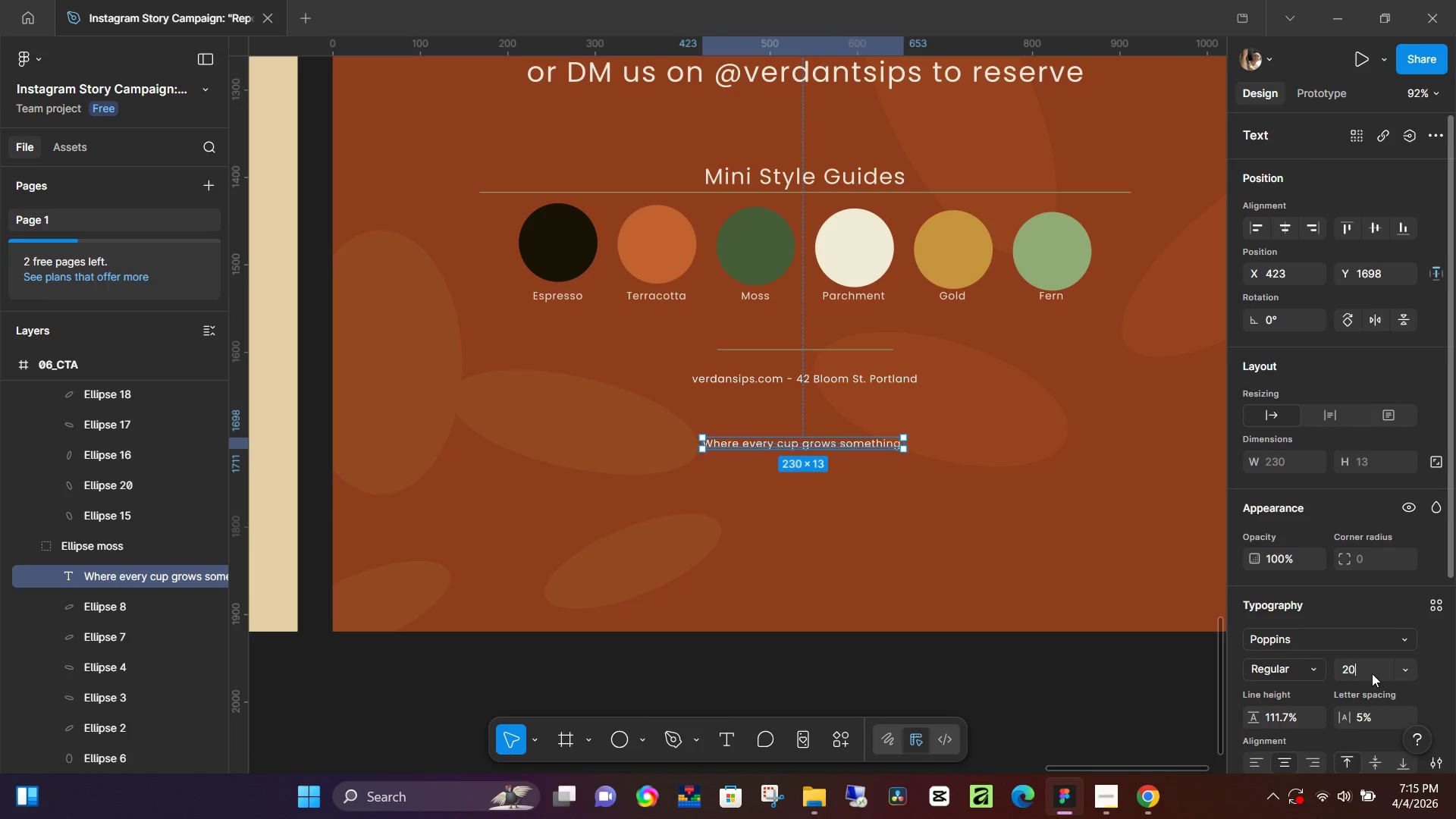 
key(Numpad0)
 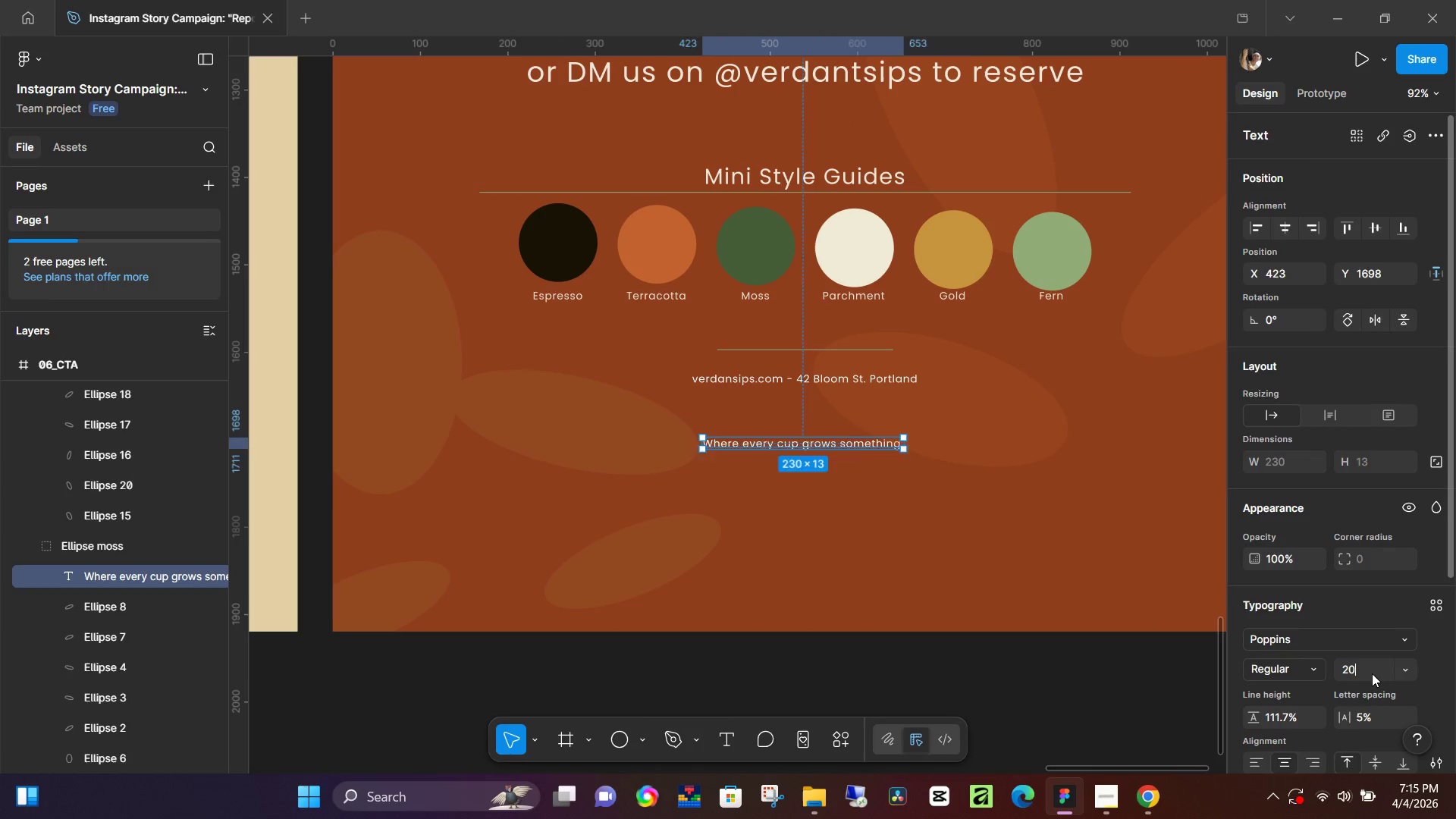 
key(NumpadEnter)
 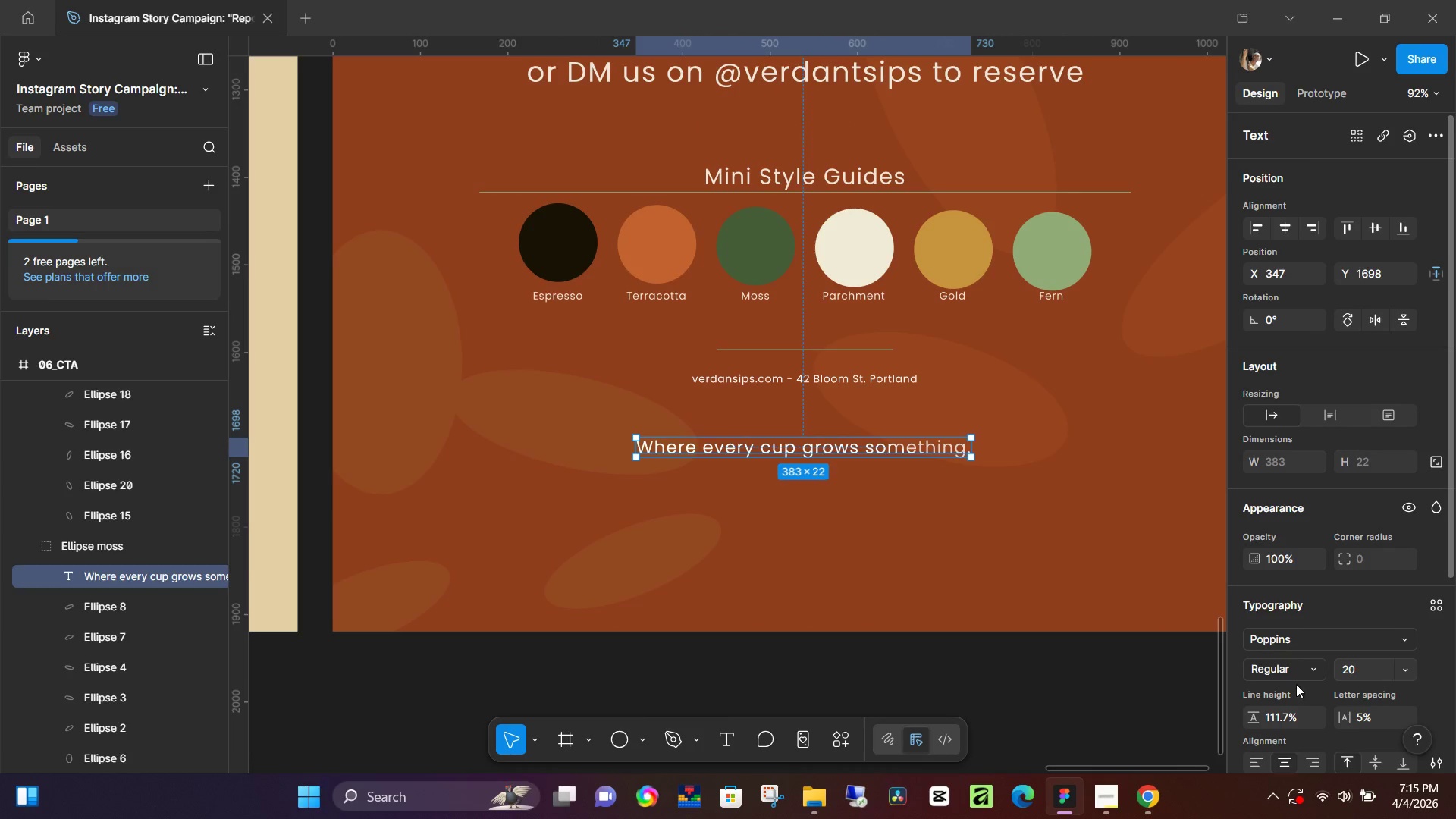 
hold_key(key=ControlLeft, duration=0.61)
scroll: coordinate [1063, 662], scroll_direction: down, amount: 4.0
 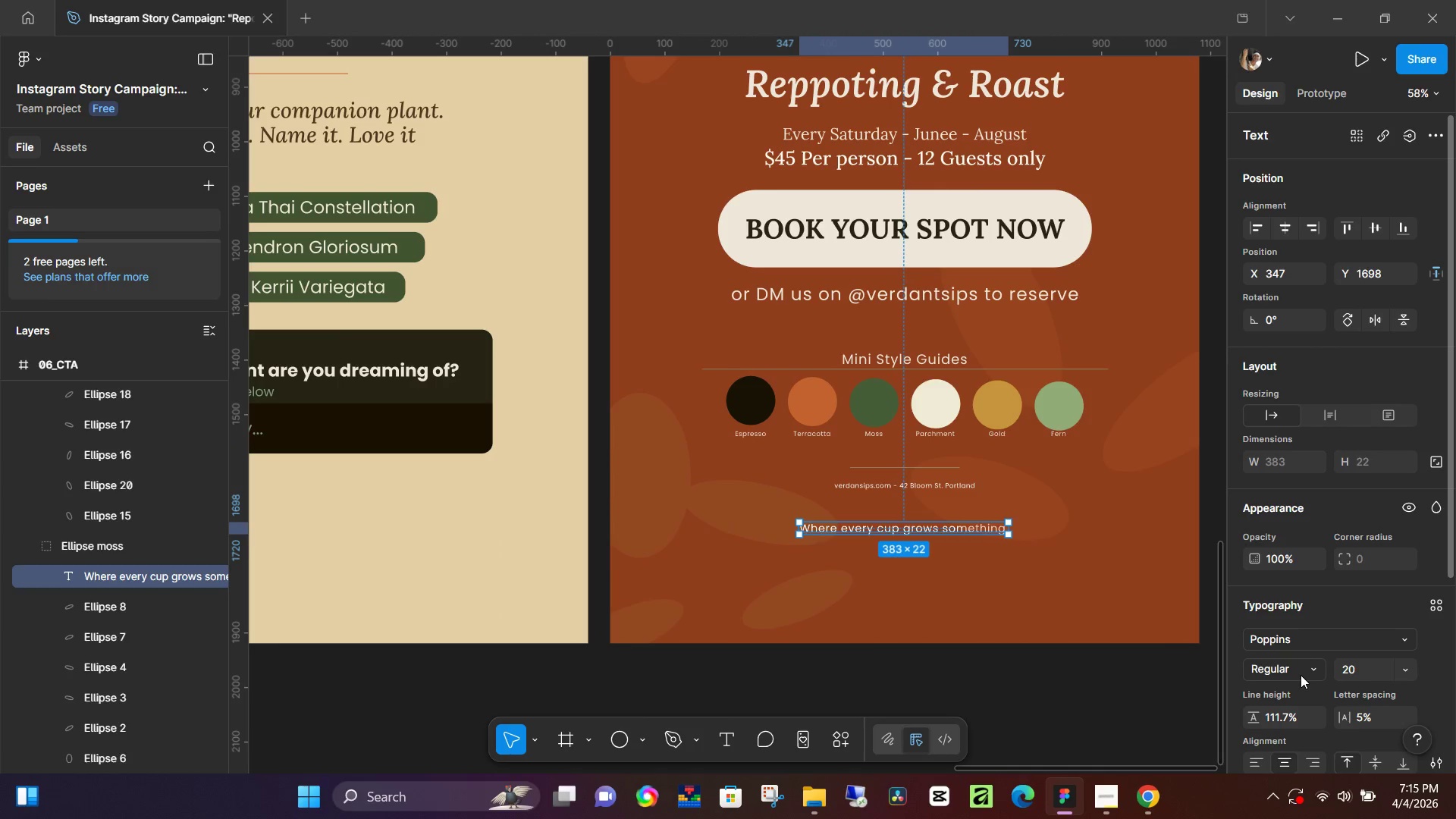 
left_click([1302, 673])
 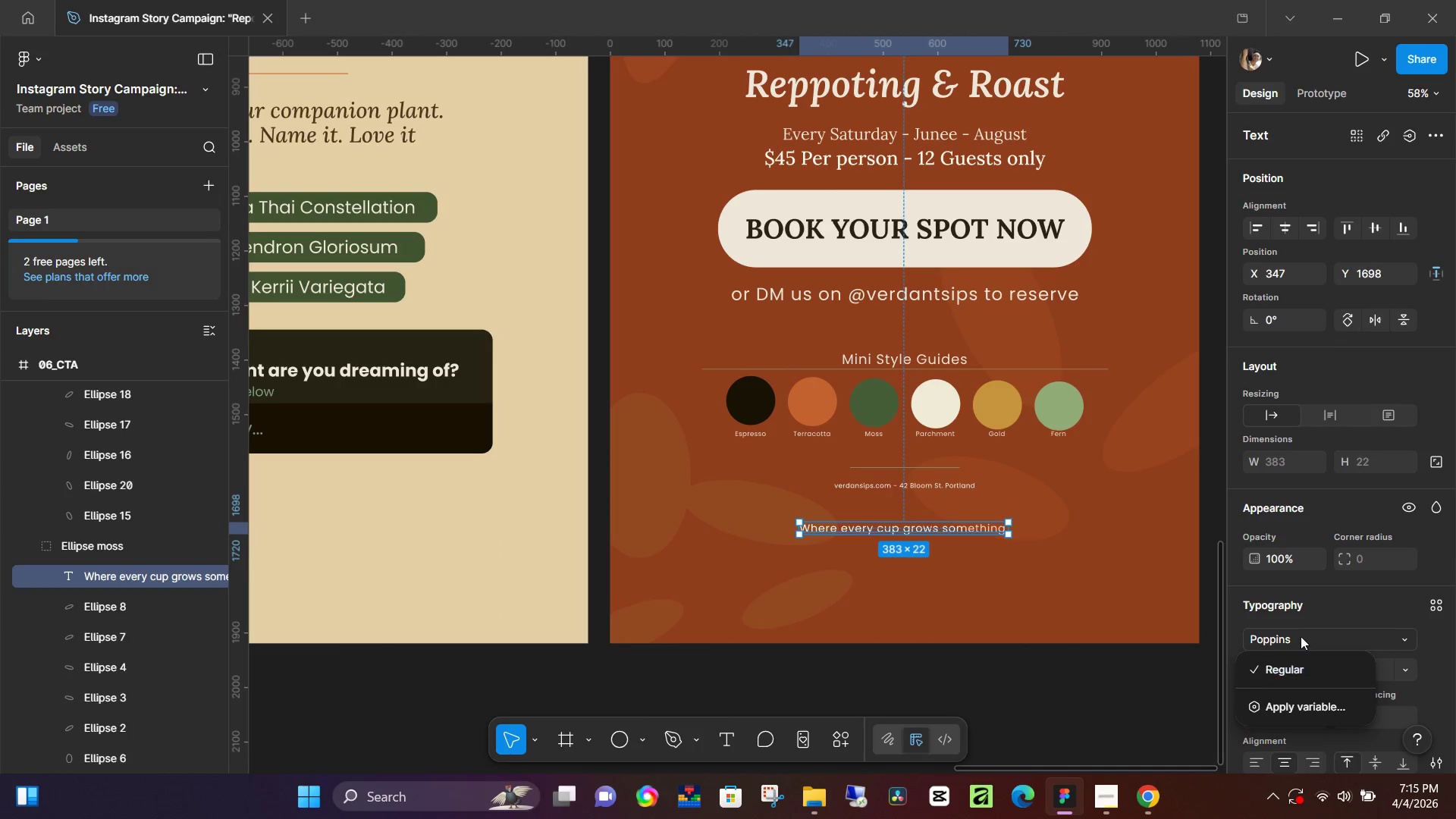 
left_click([1302, 634])
 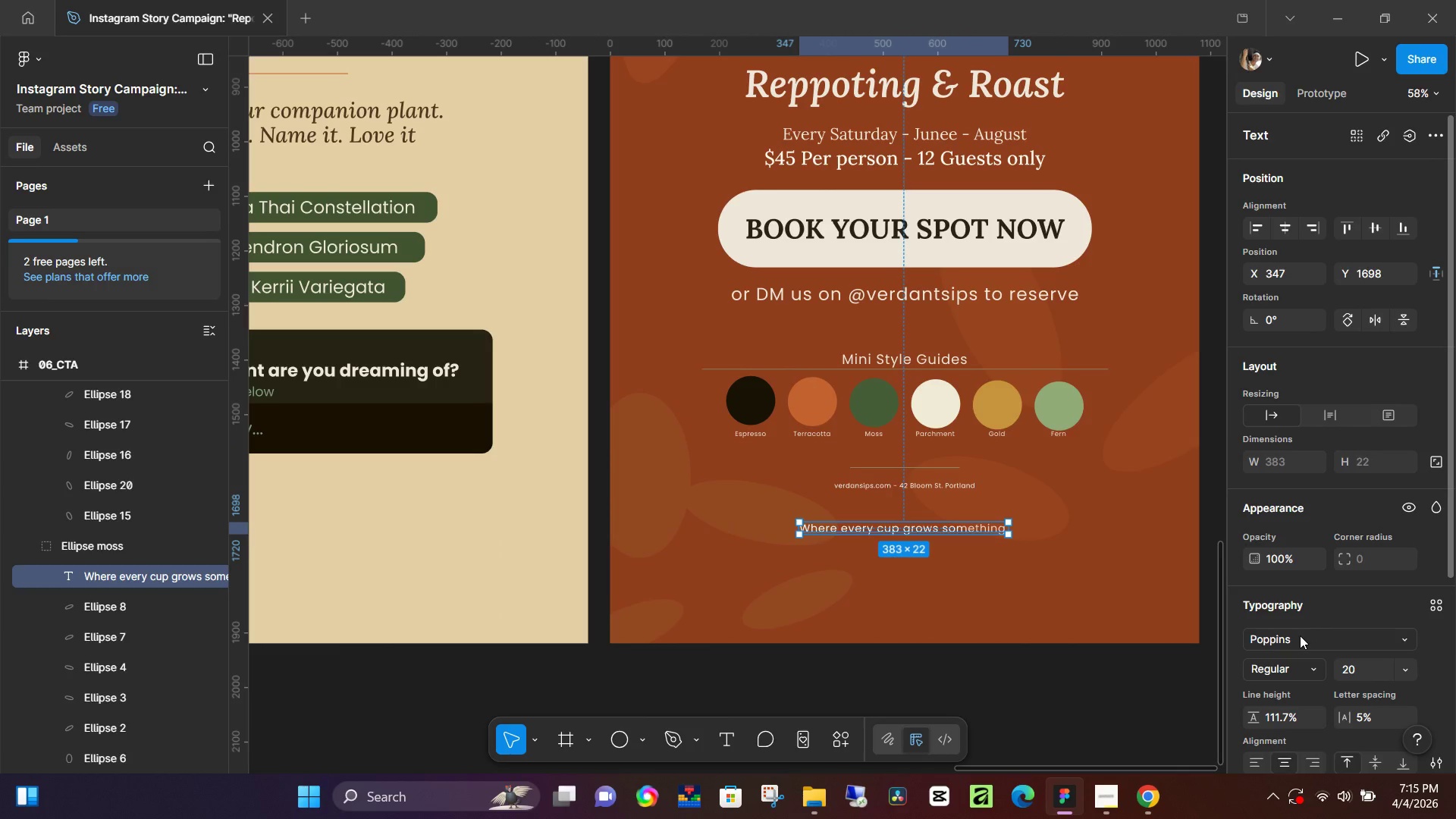 
left_click([1300, 635])
 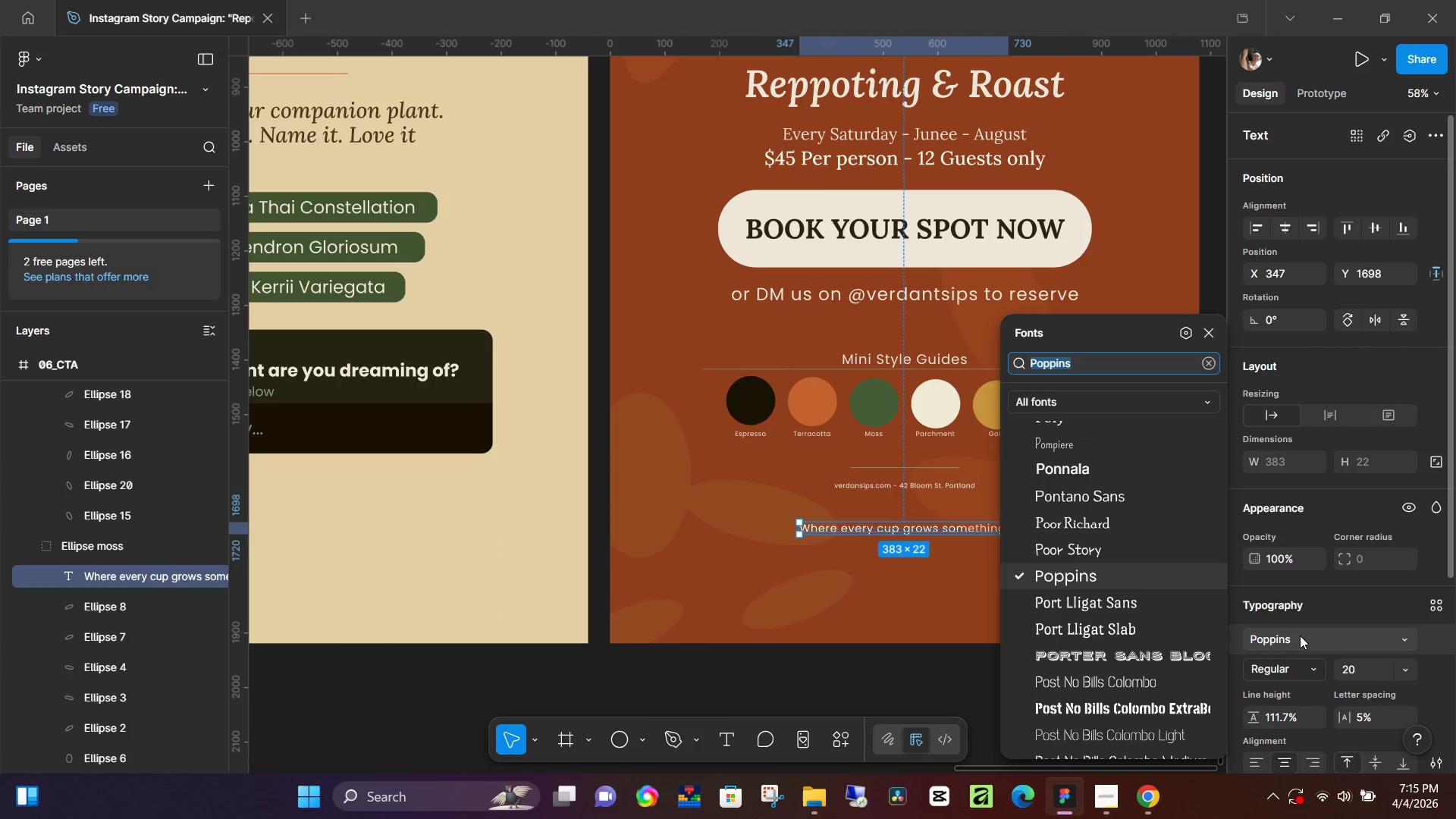 
left_click([1300, 635])
 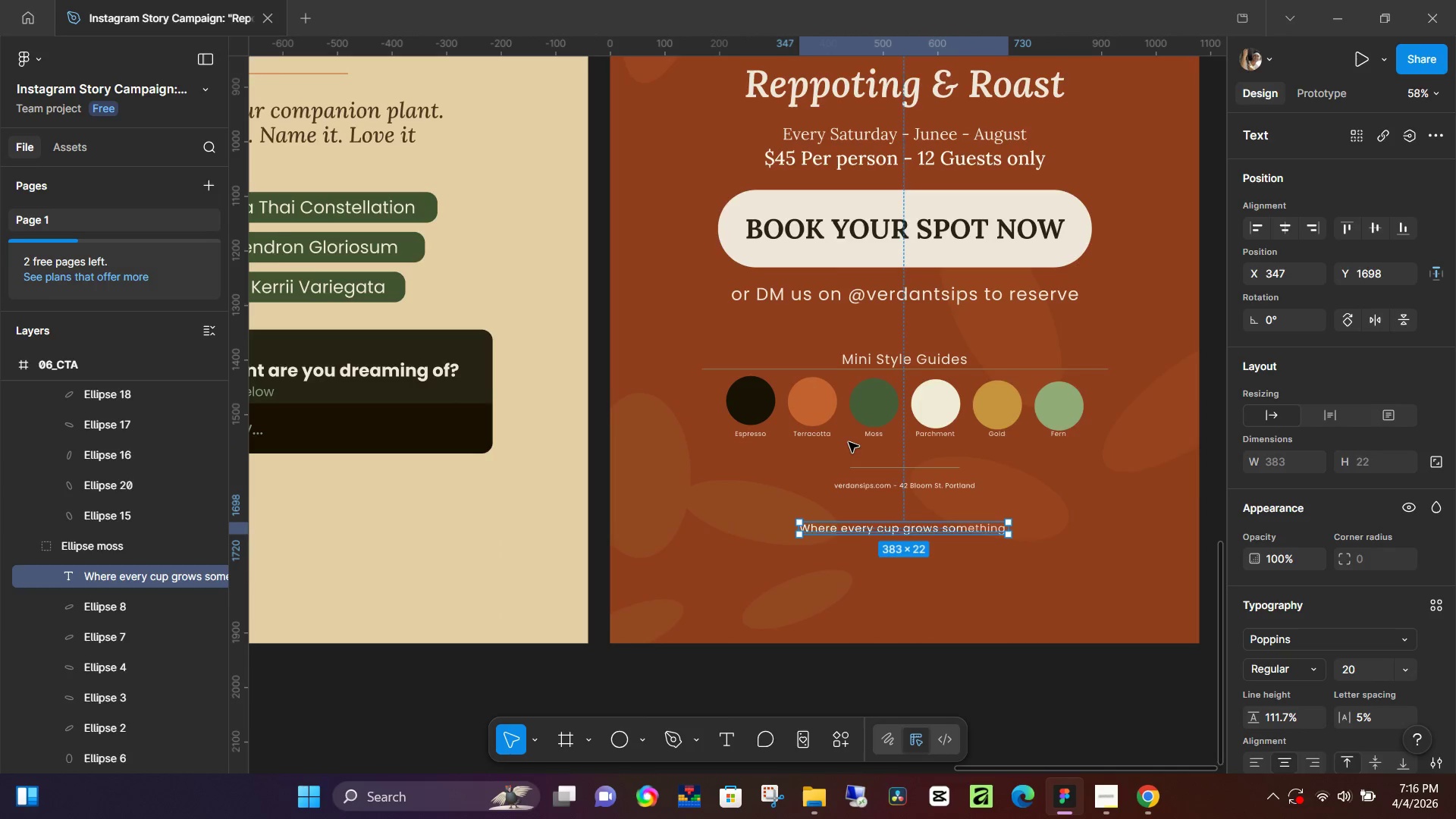 
scroll: coordinate [792, 460], scroll_direction: up, amount: 20.0
 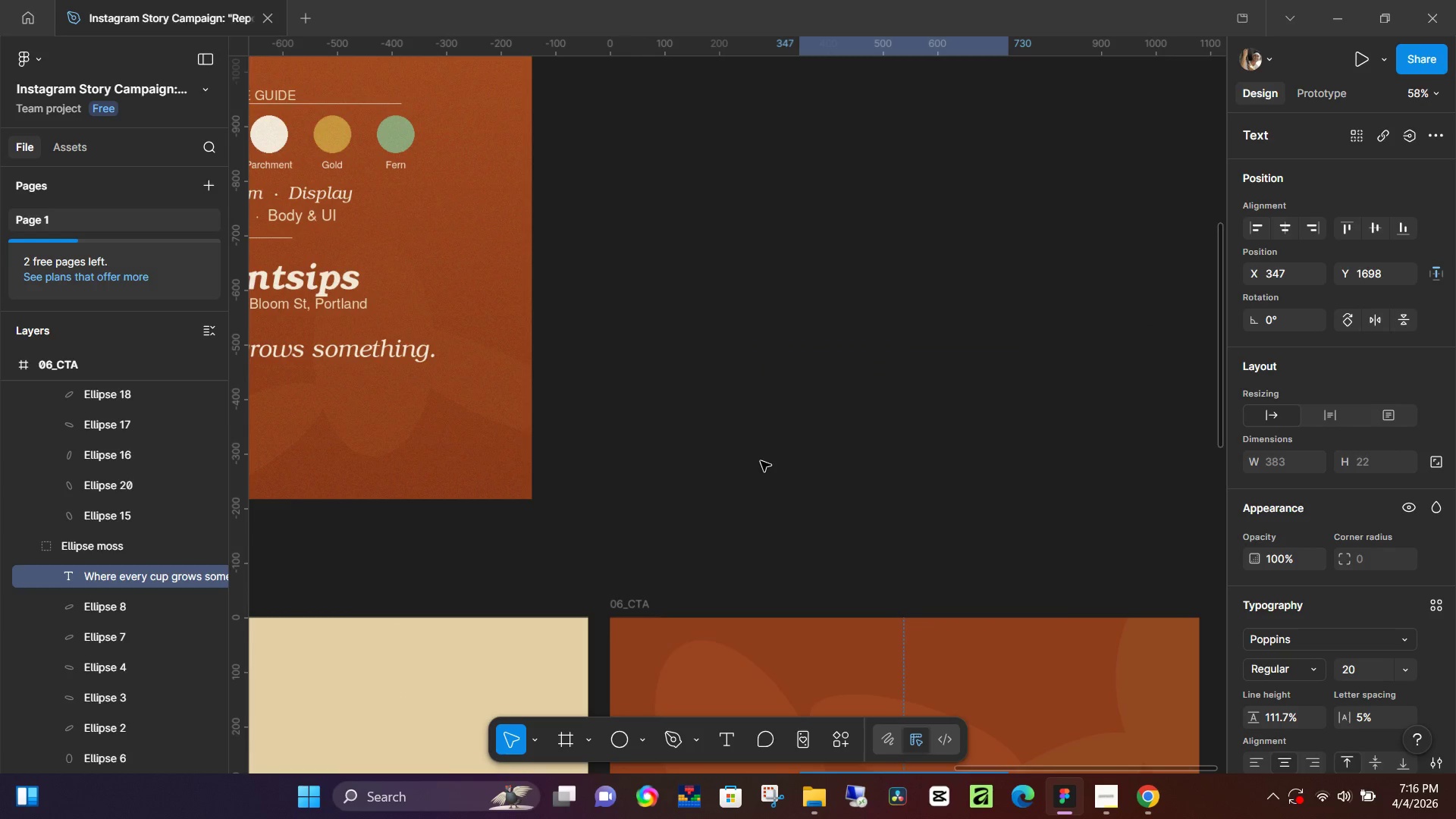 
scroll: coordinate [1250, 708], scroll_direction: down, amount: 7.0
 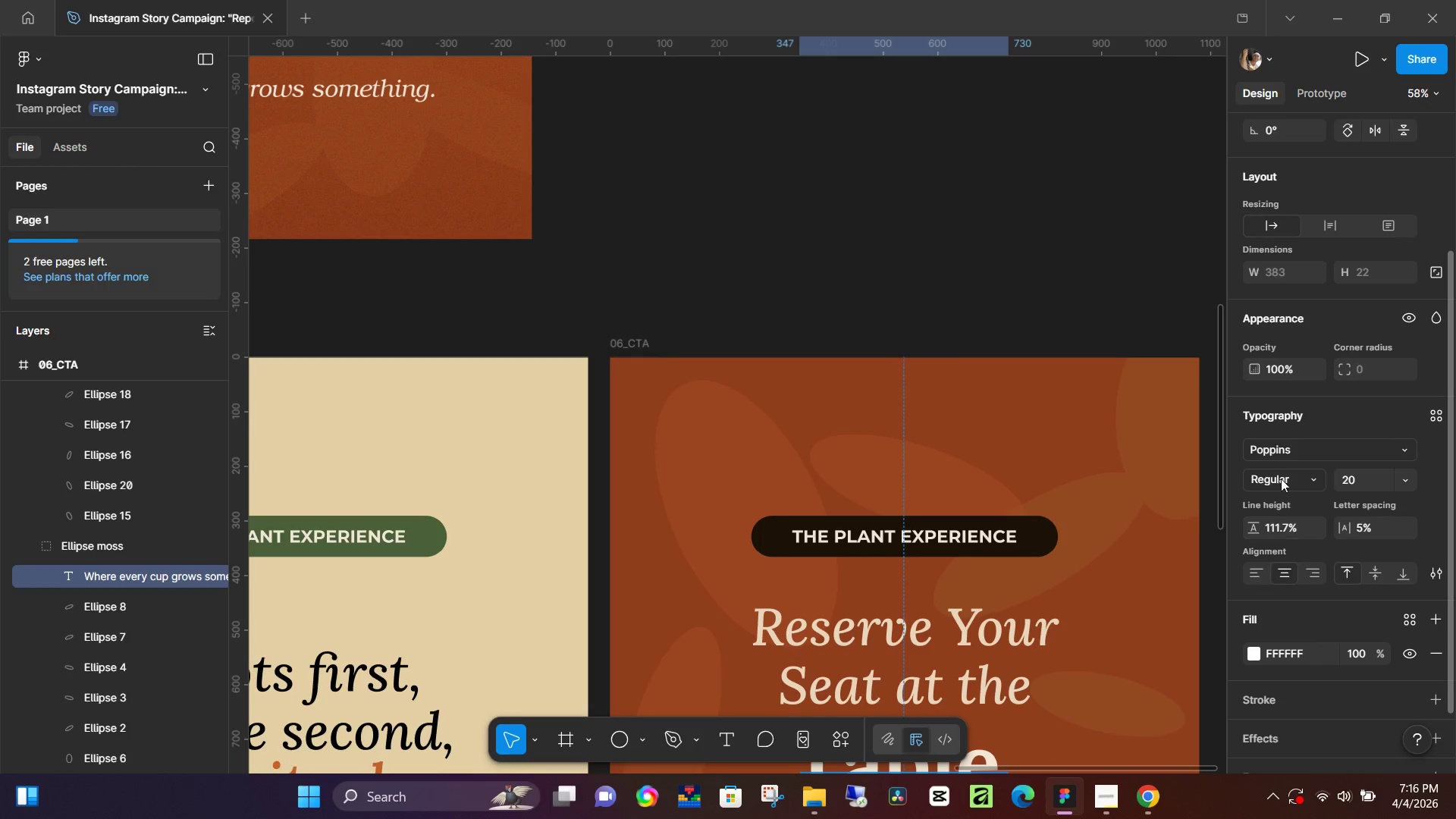 
left_click([1278, 446])
 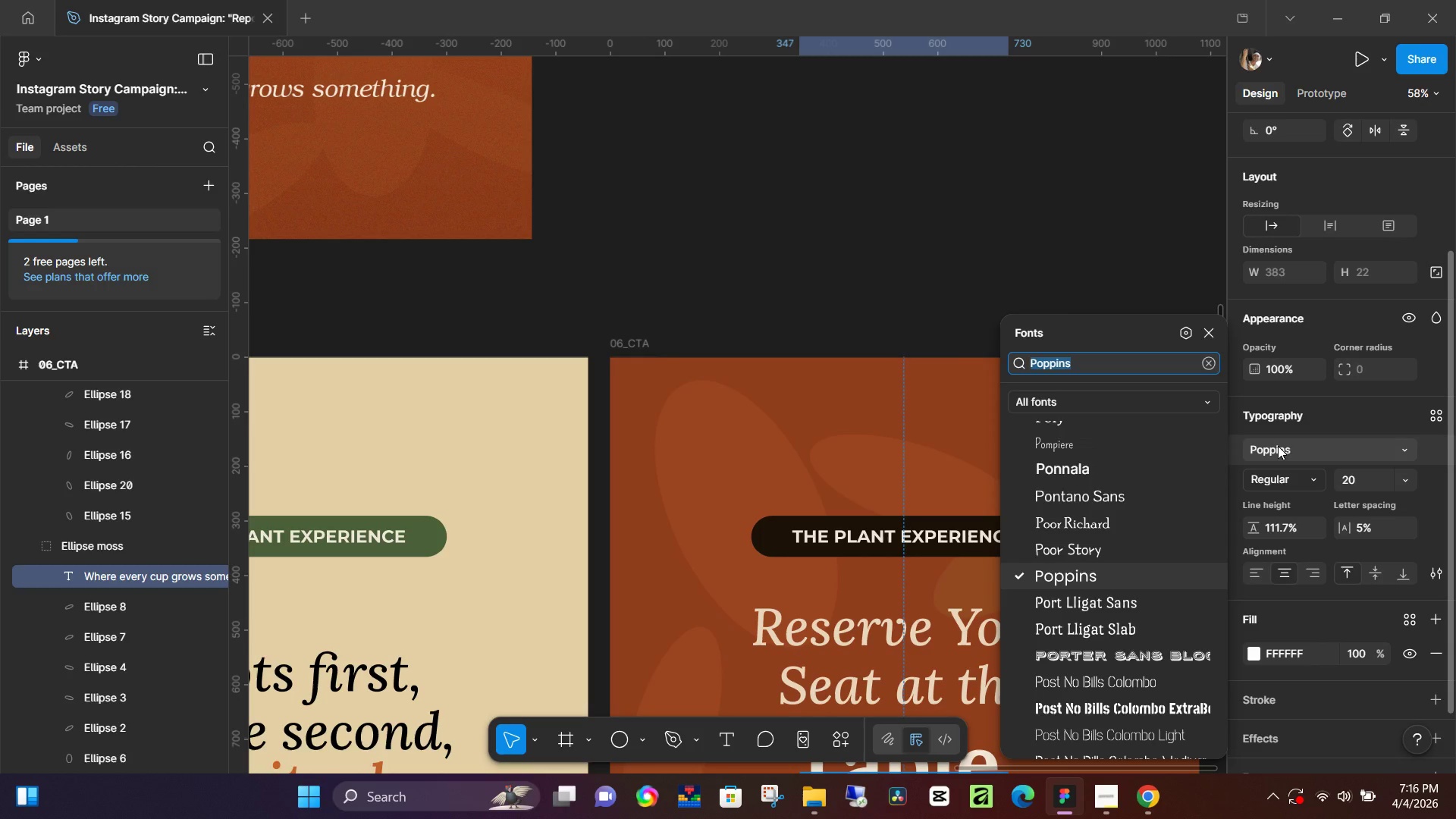 
type(lora)
 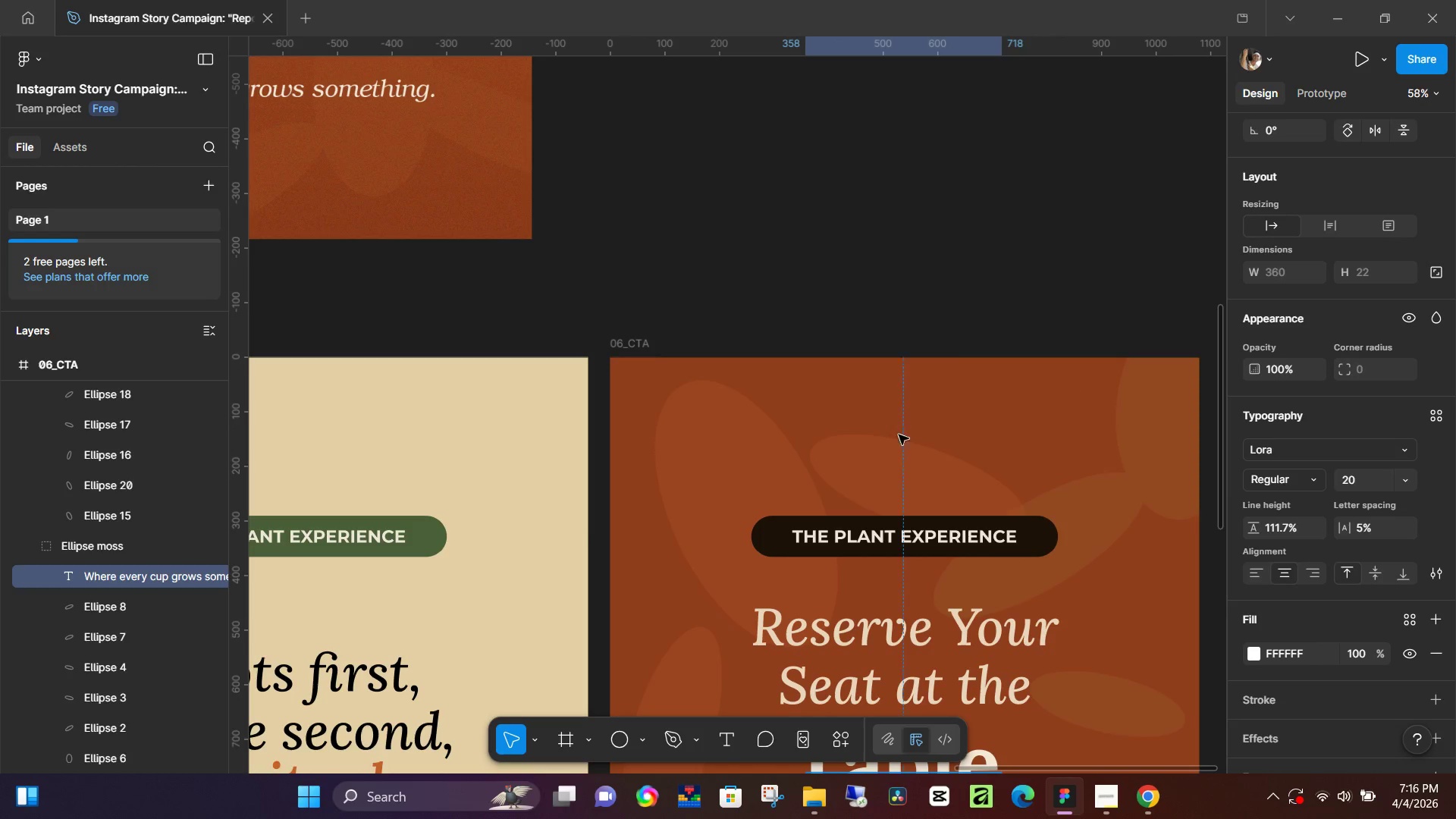 
scroll: coordinate [859, 450], scroll_direction: down, amount: 12.0
 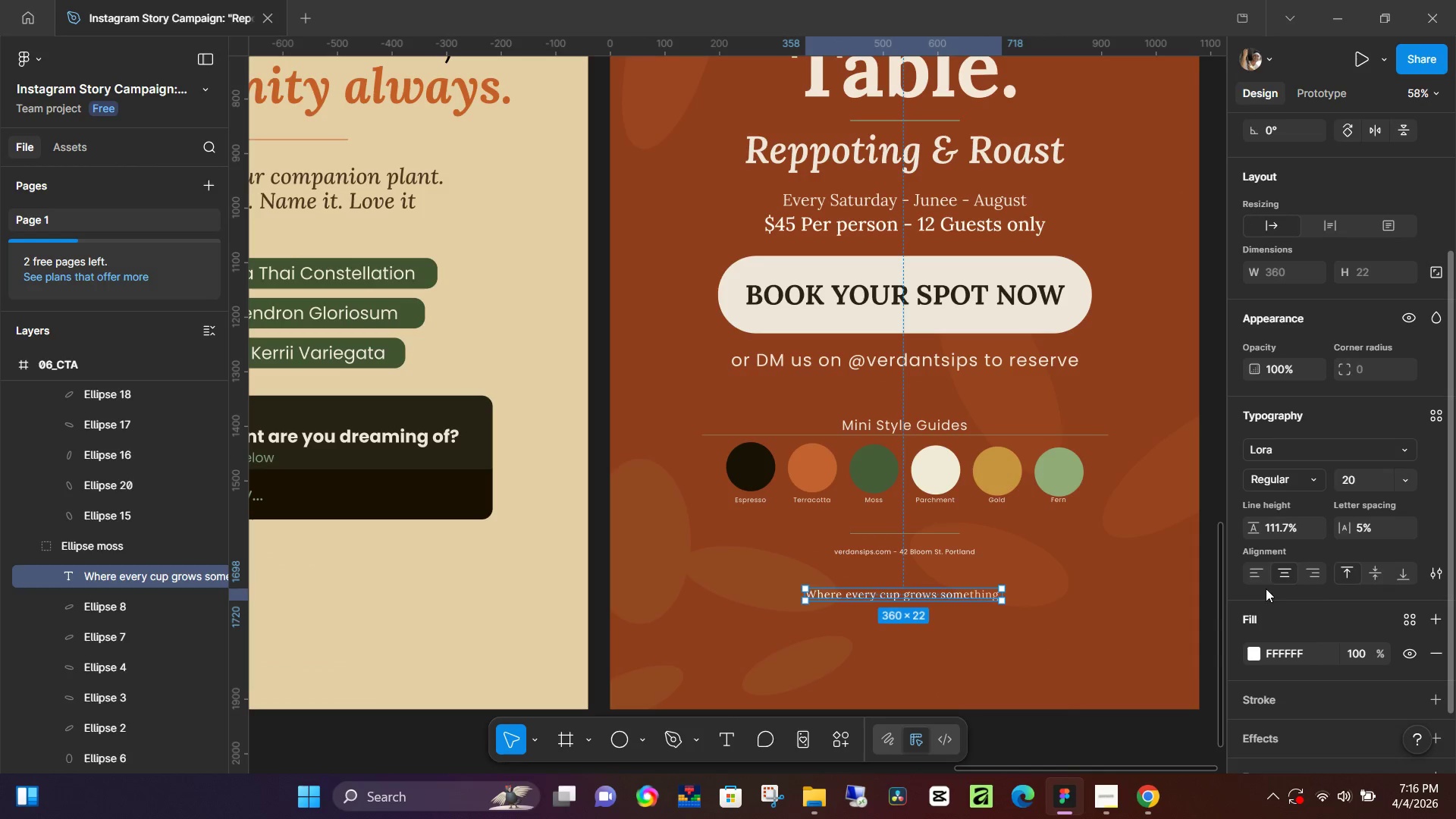 
left_click([1291, 484])
 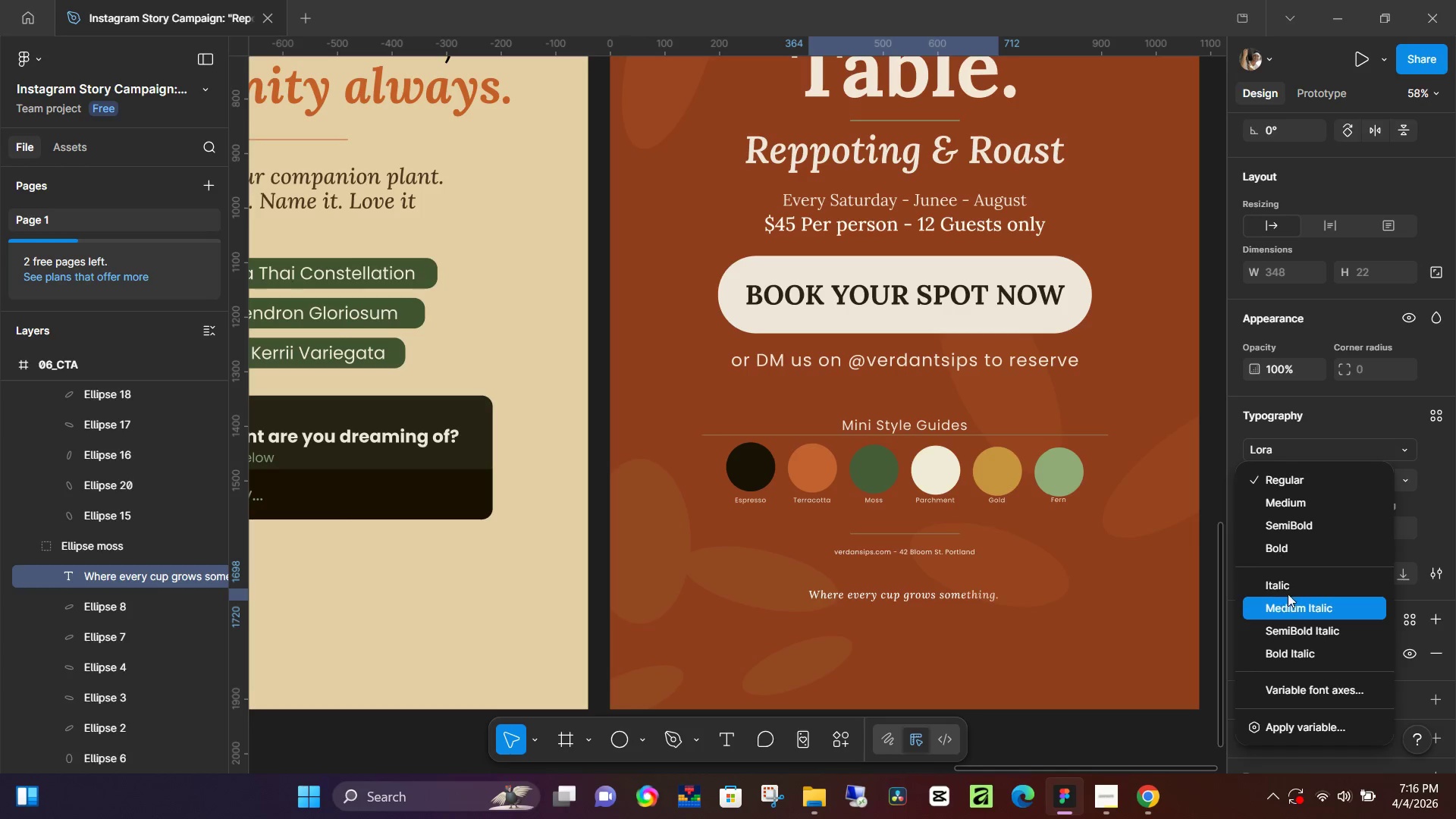 
left_click([1290, 588])
 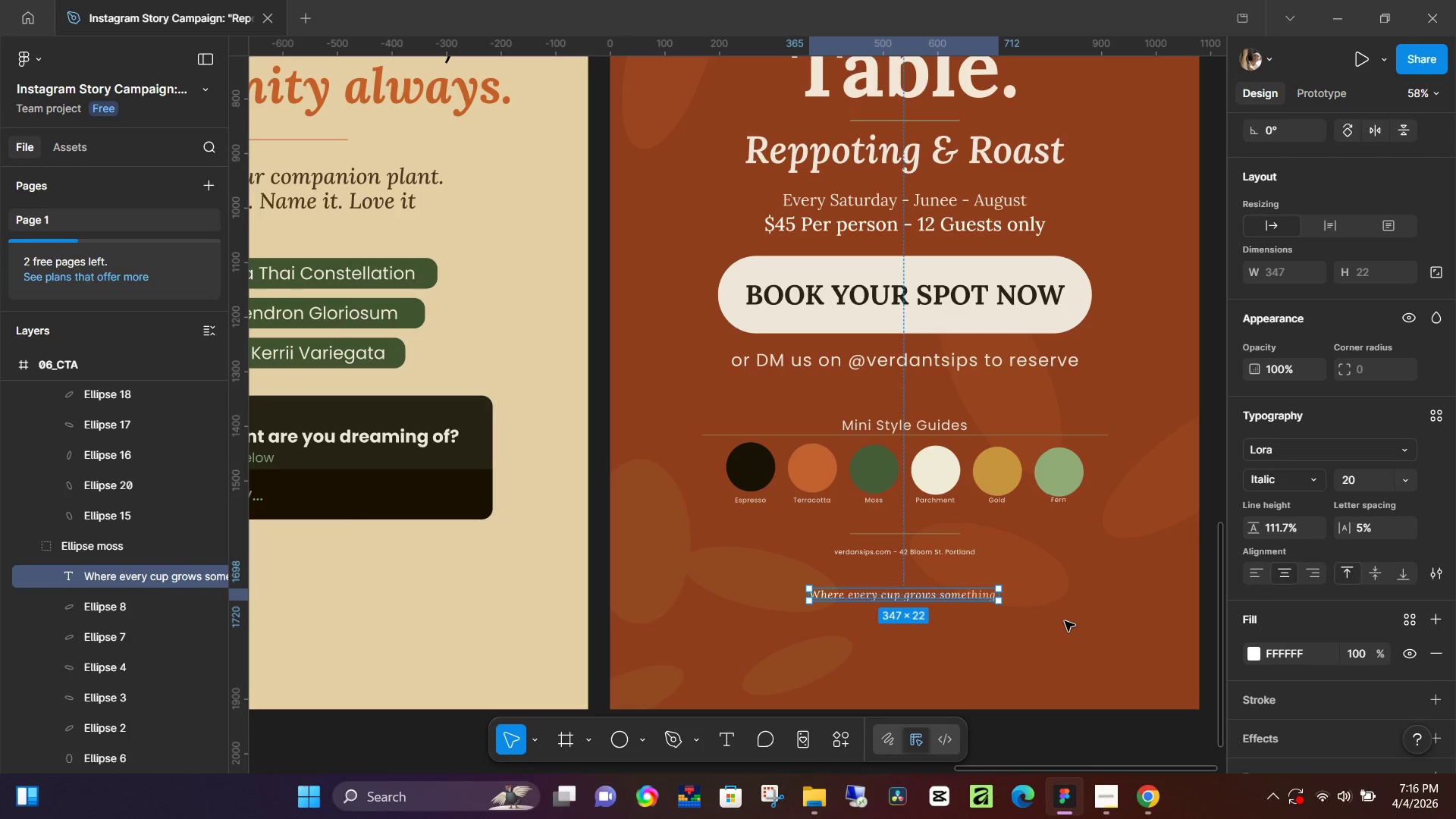 
left_click([1065, 621])
 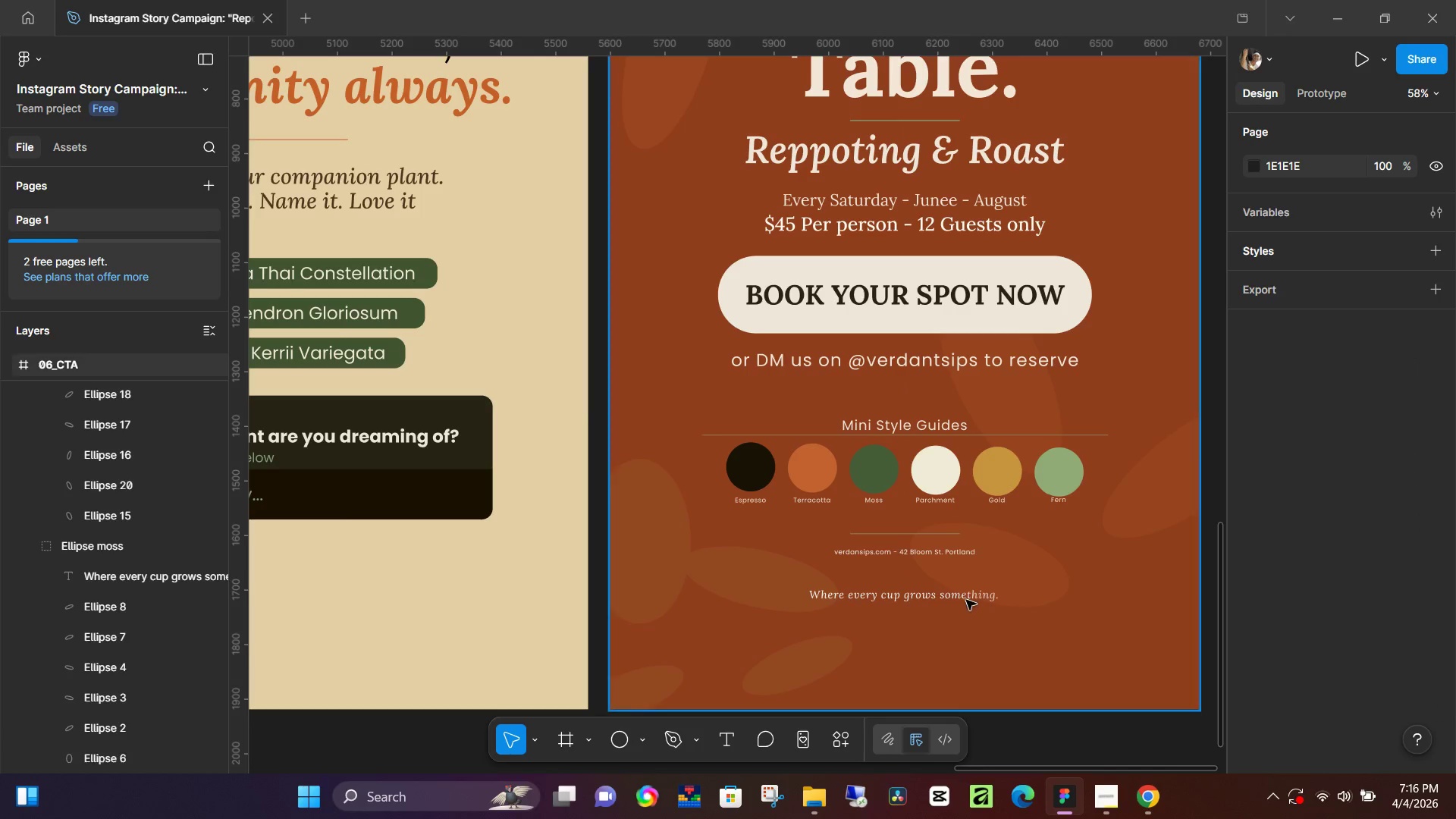 
left_click([965, 600])
 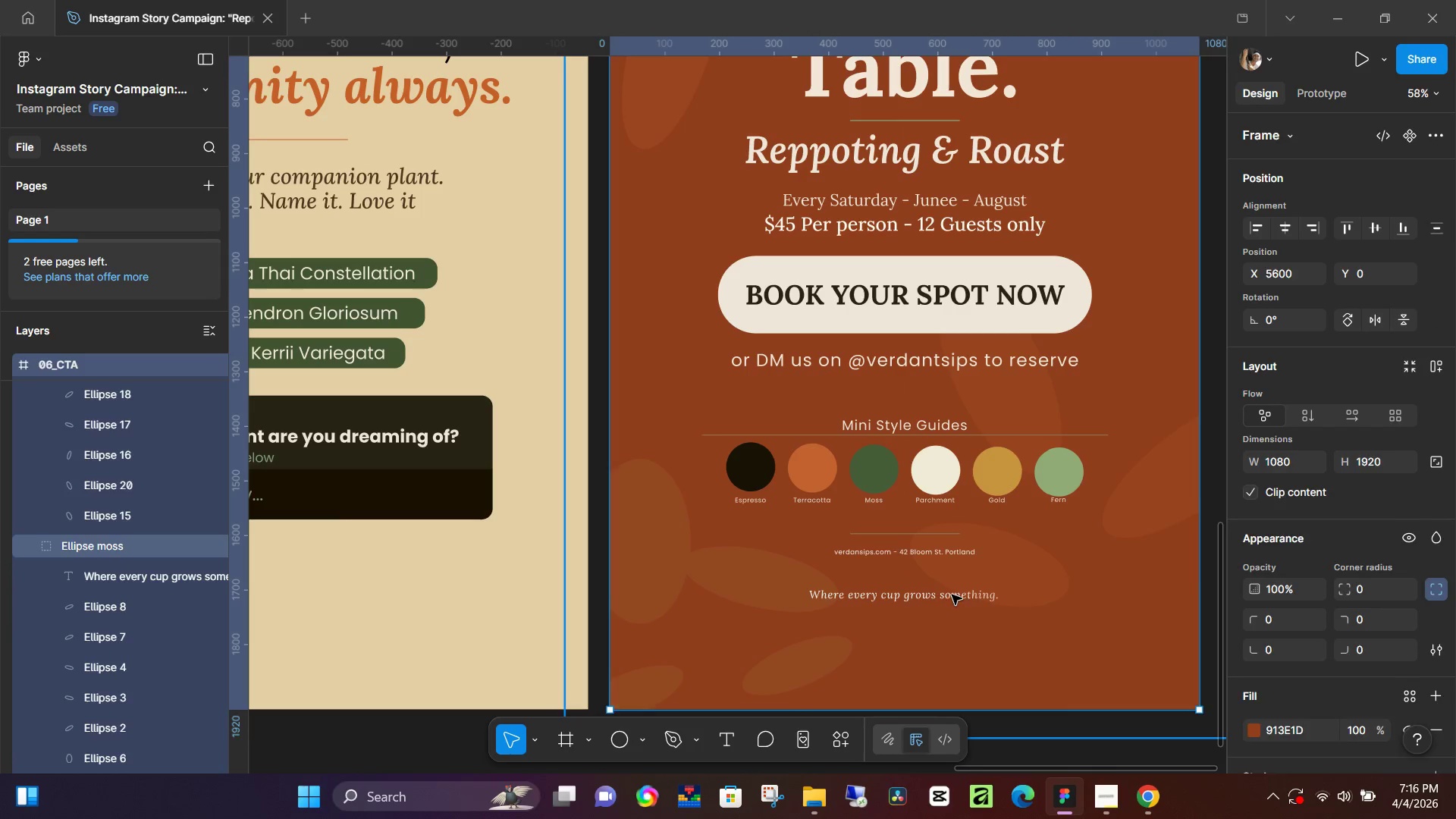 
double_click([952, 595])
 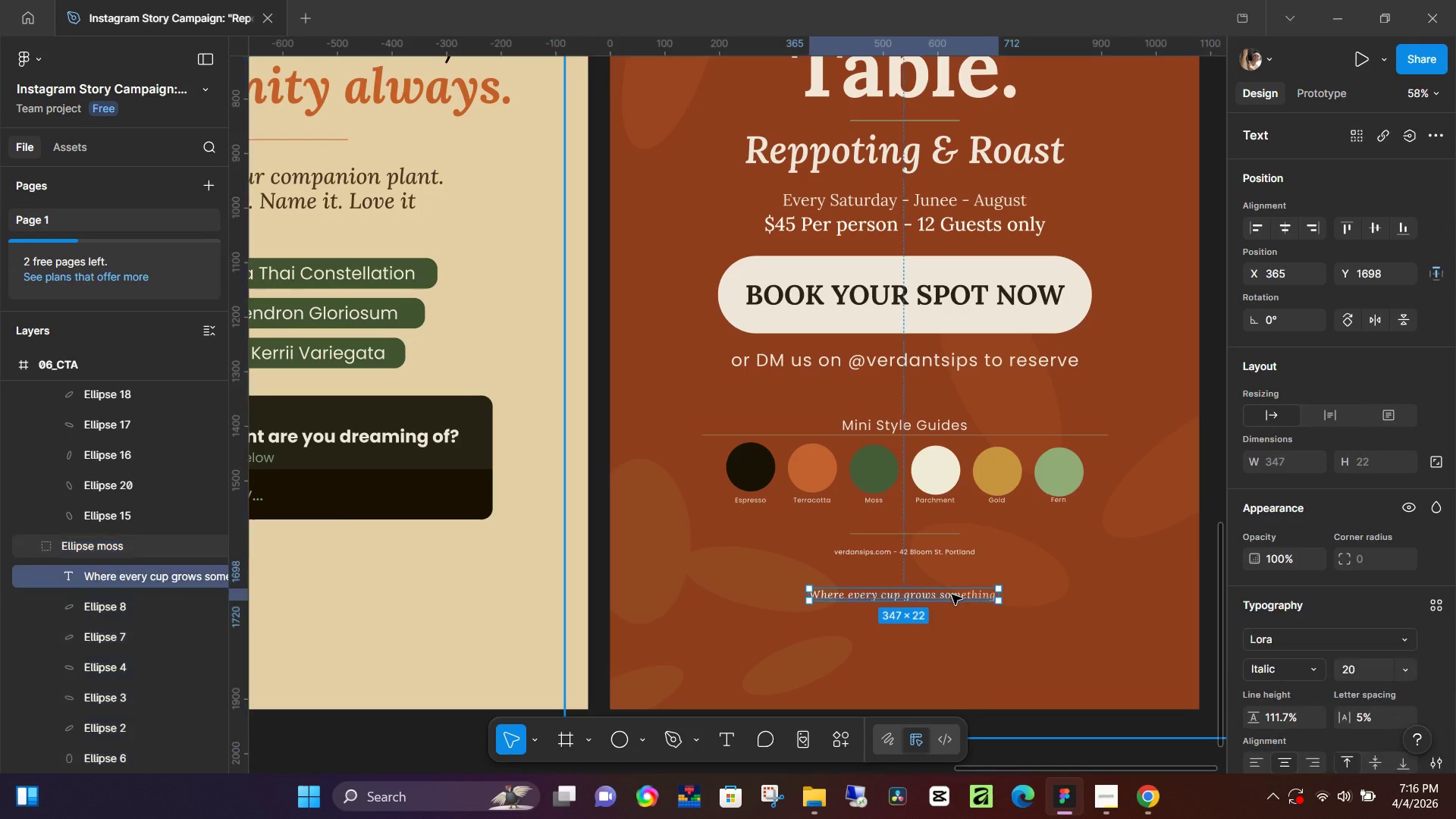 
triple_click([952, 595])
 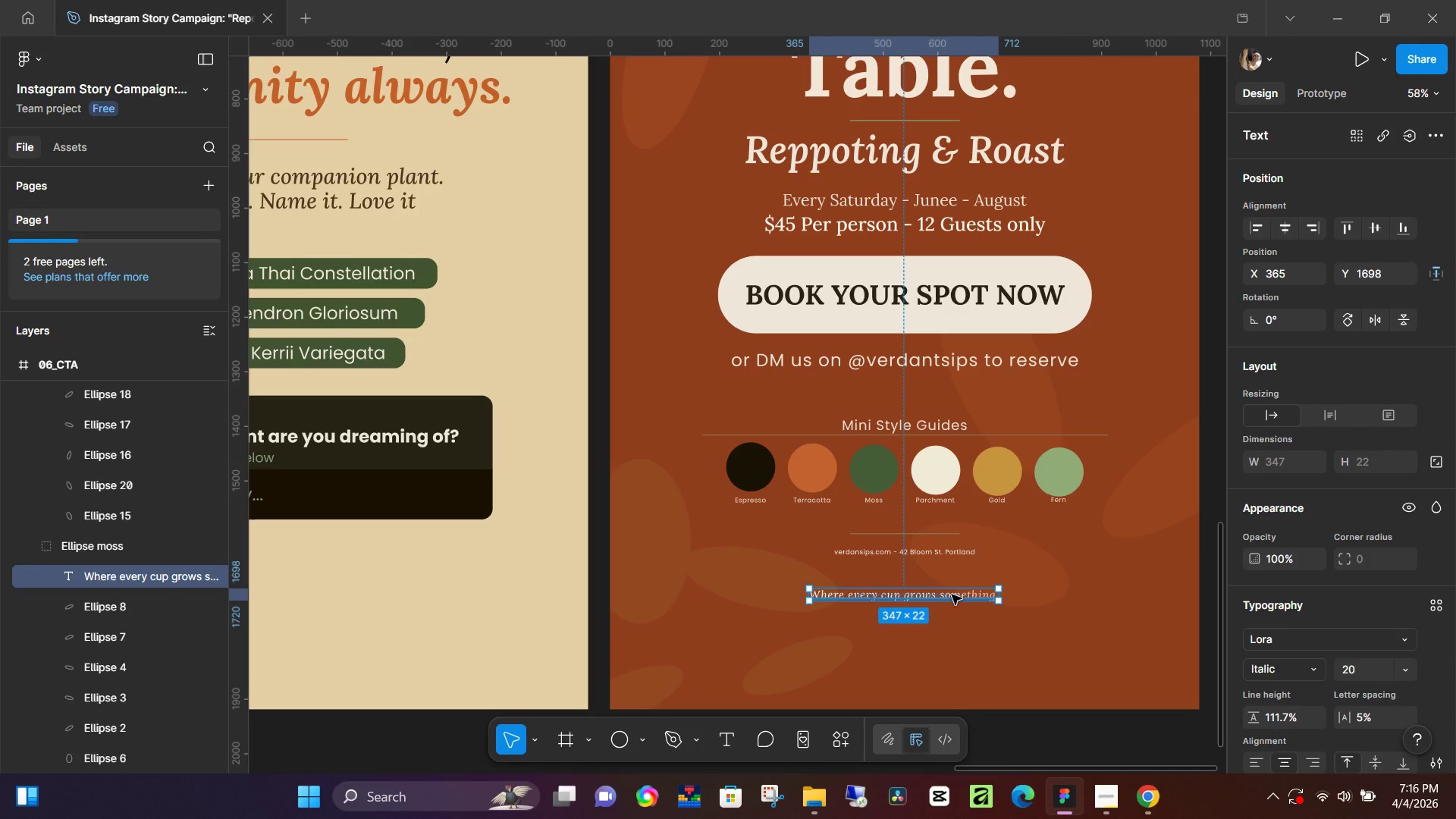 
hold_key(key=ArrowUp, duration=1.51)
 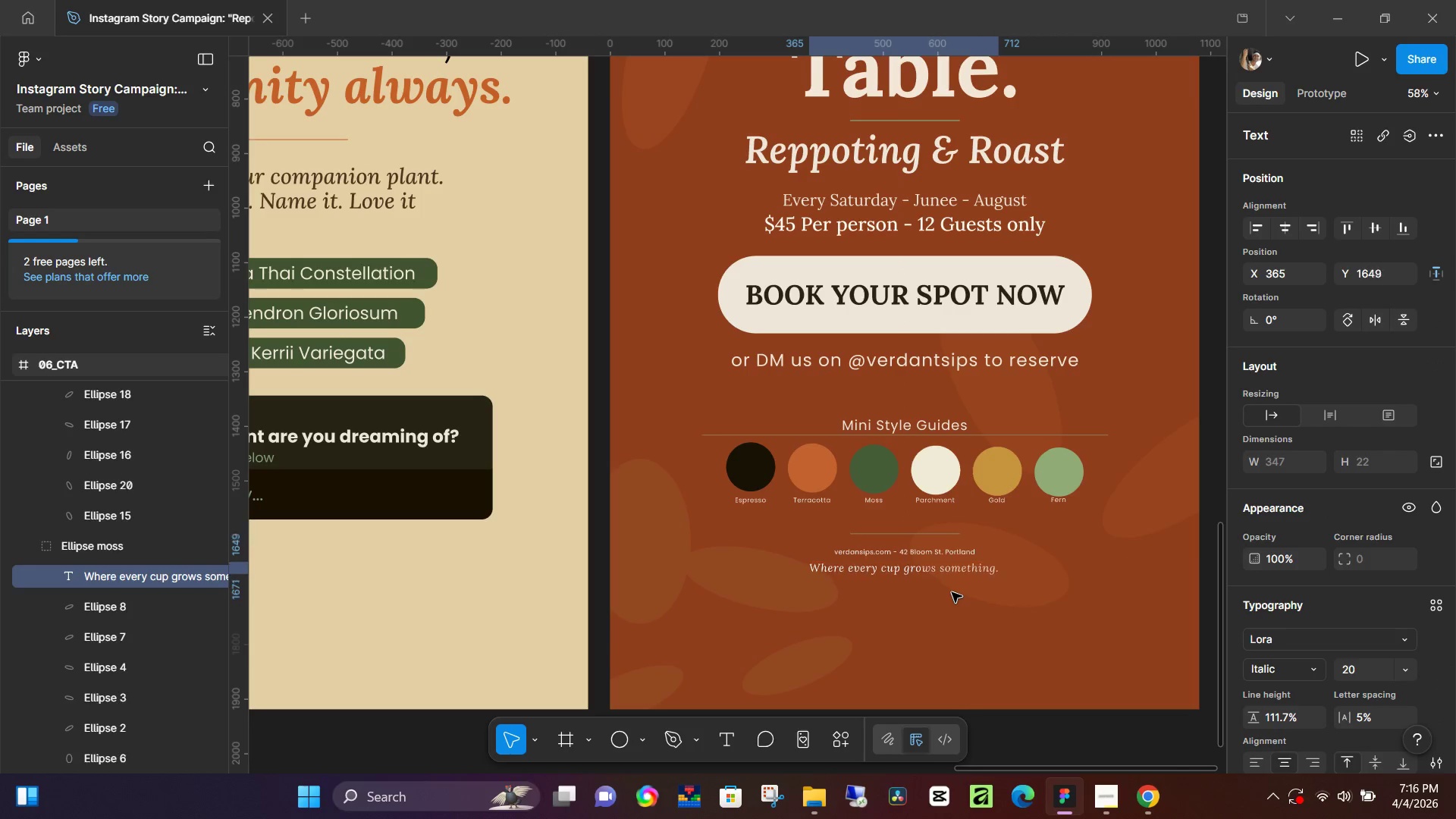 
hold_key(key=ArrowUp, duration=0.75)
 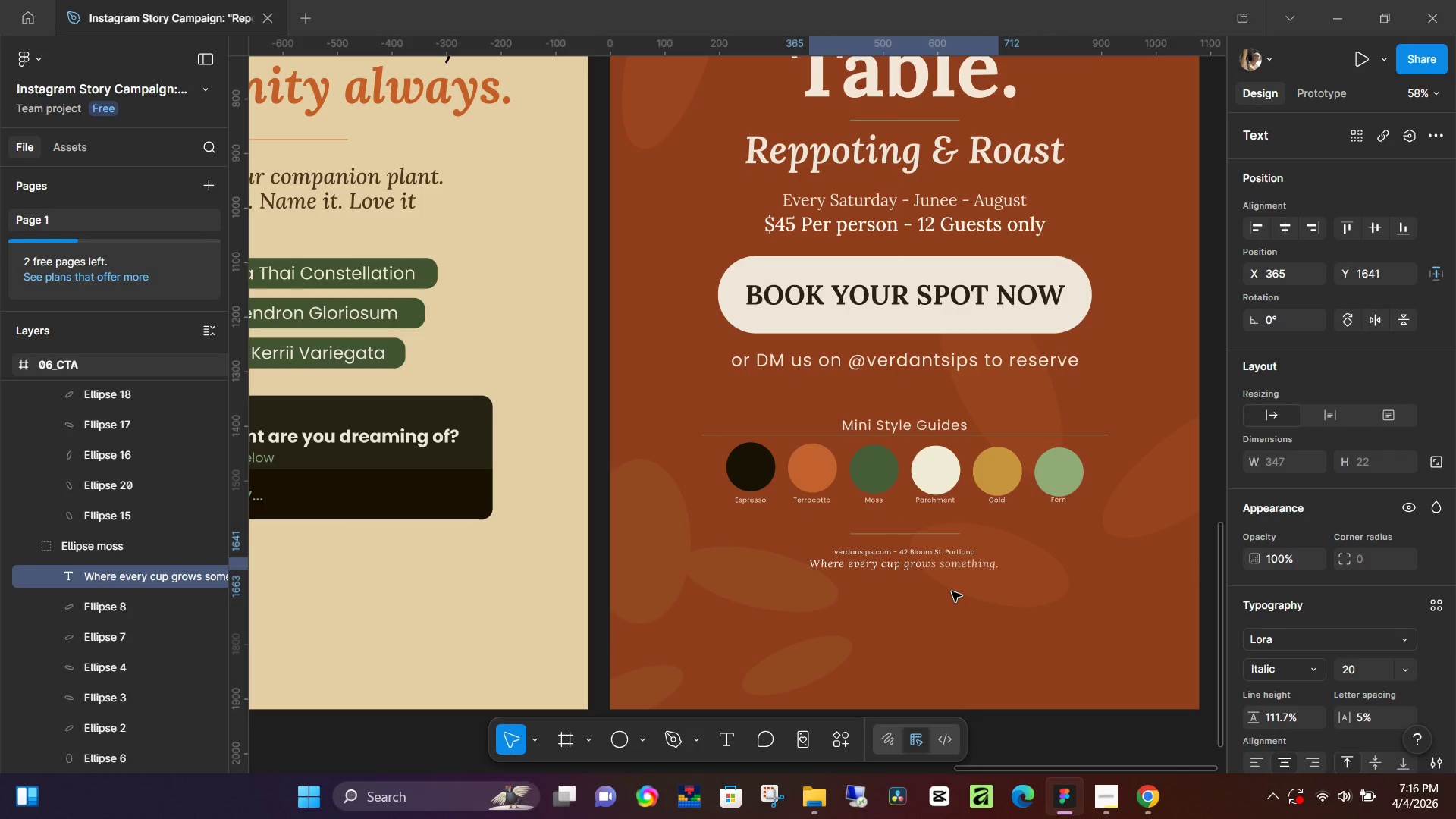 
left_click([952, 592])
 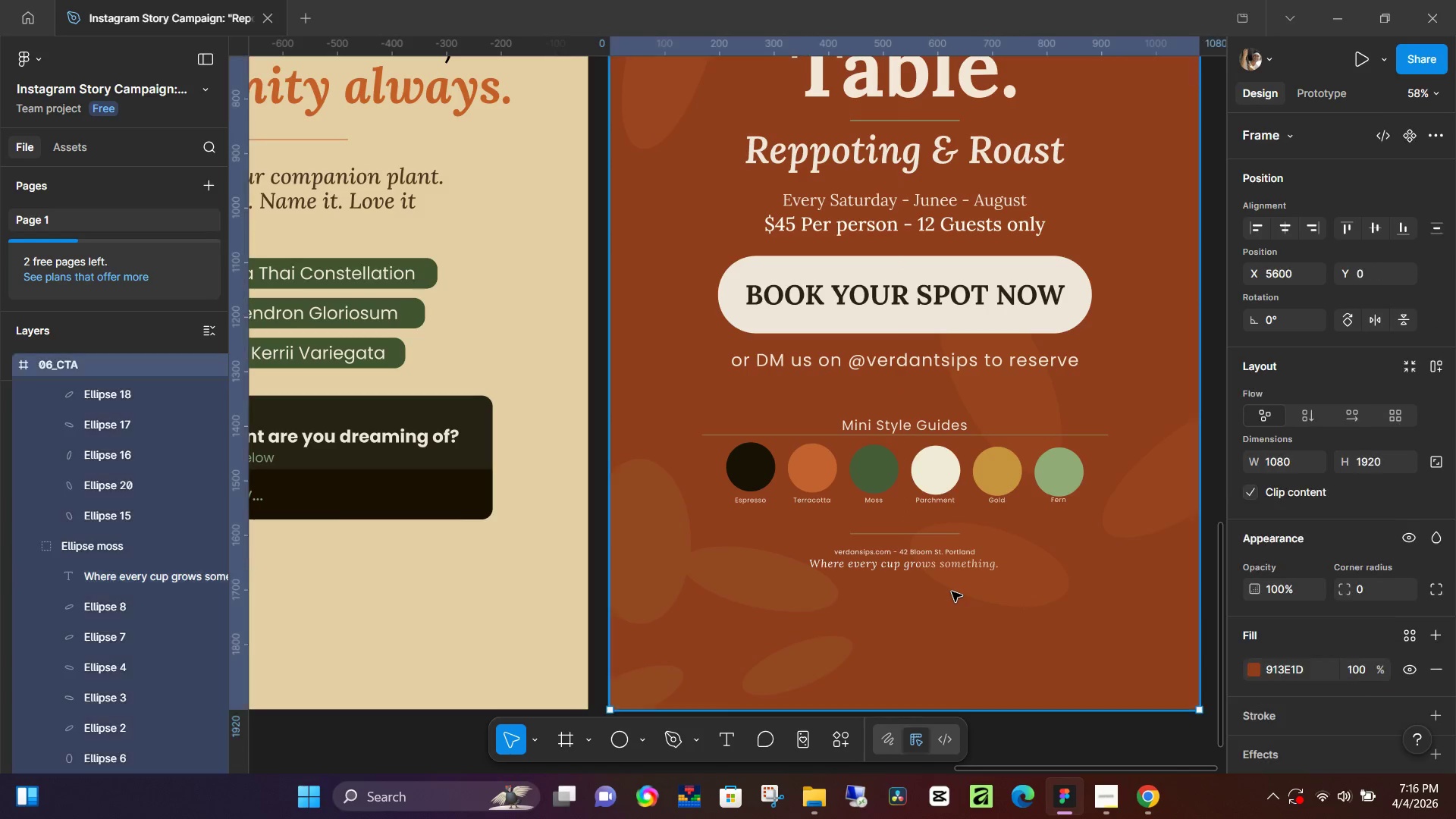 
key(ArrowUp)
 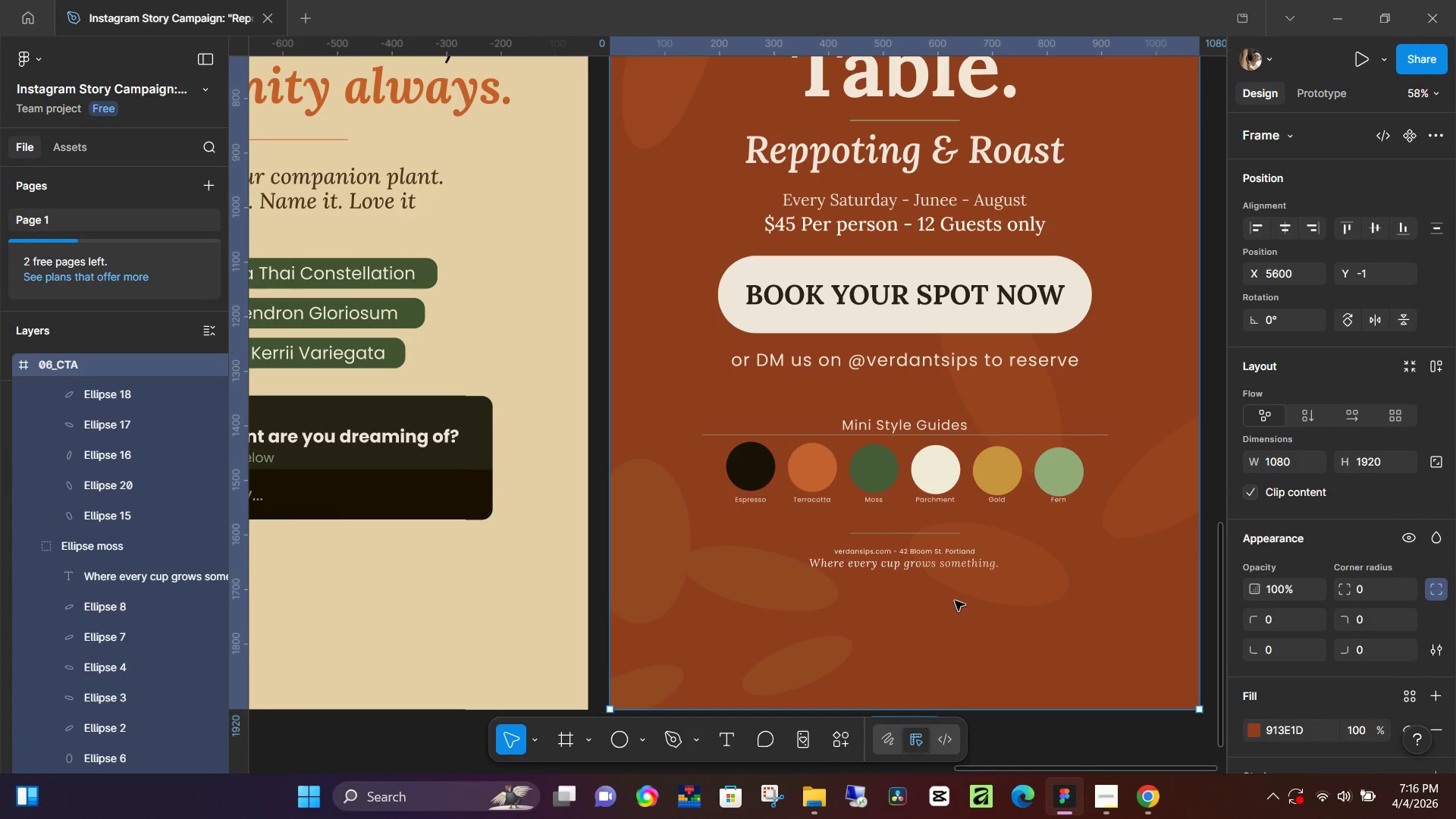 
hold_key(key=ControlLeft, duration=0.55)
 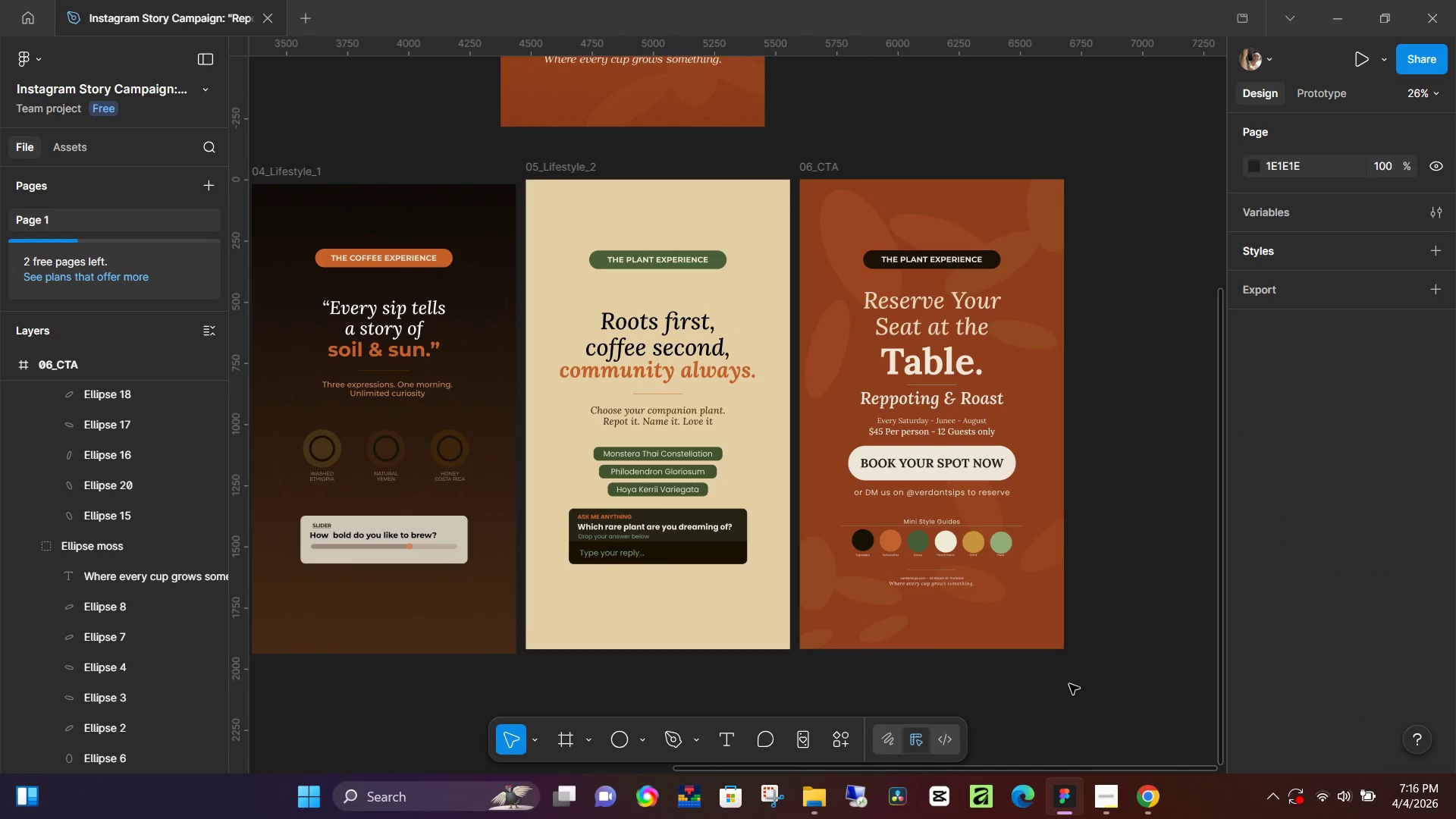 
left_click([1068, 685])
 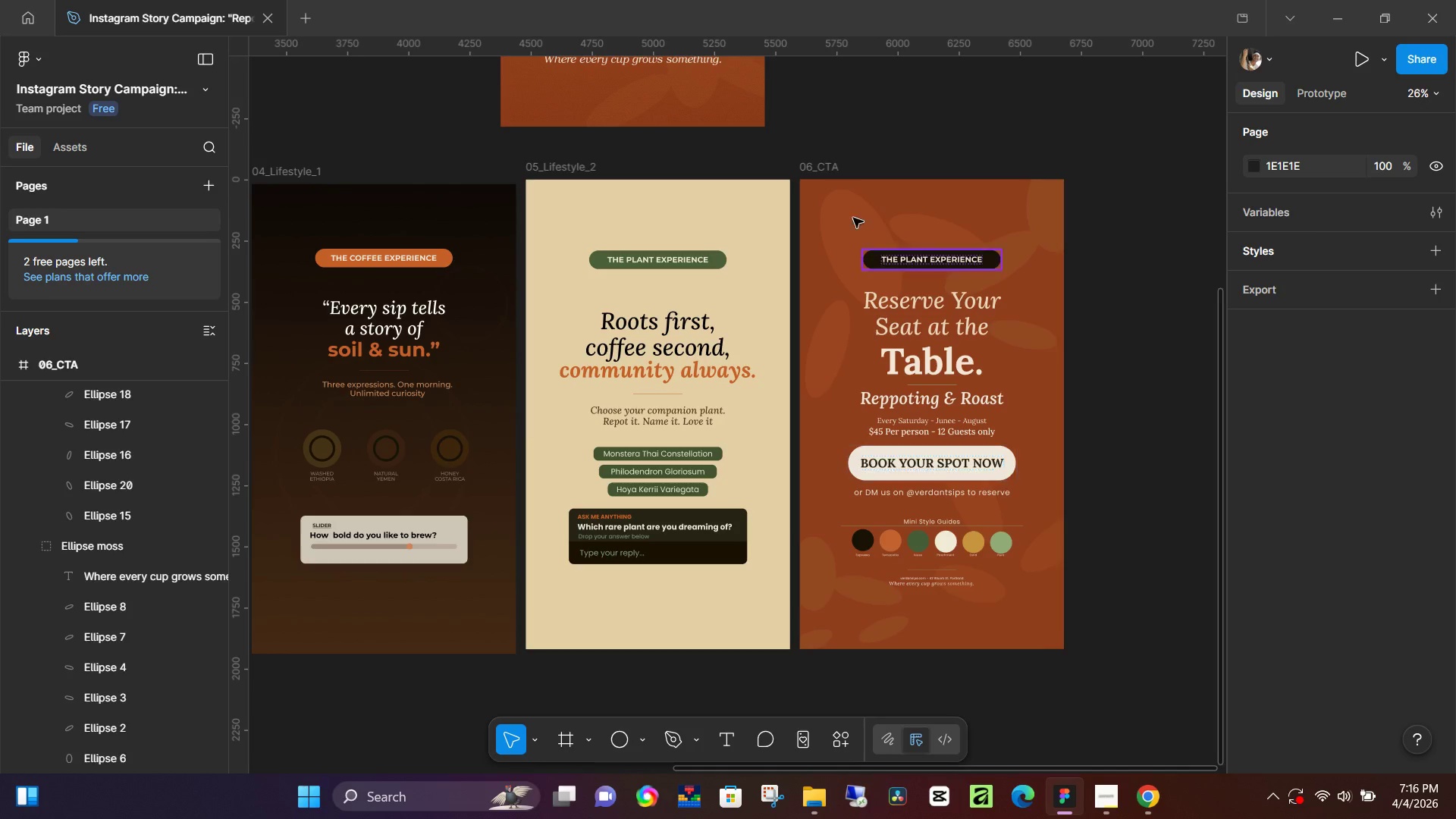 
scroll: coordinate [954, 600], scroll_direction: down, amount: 7.0
 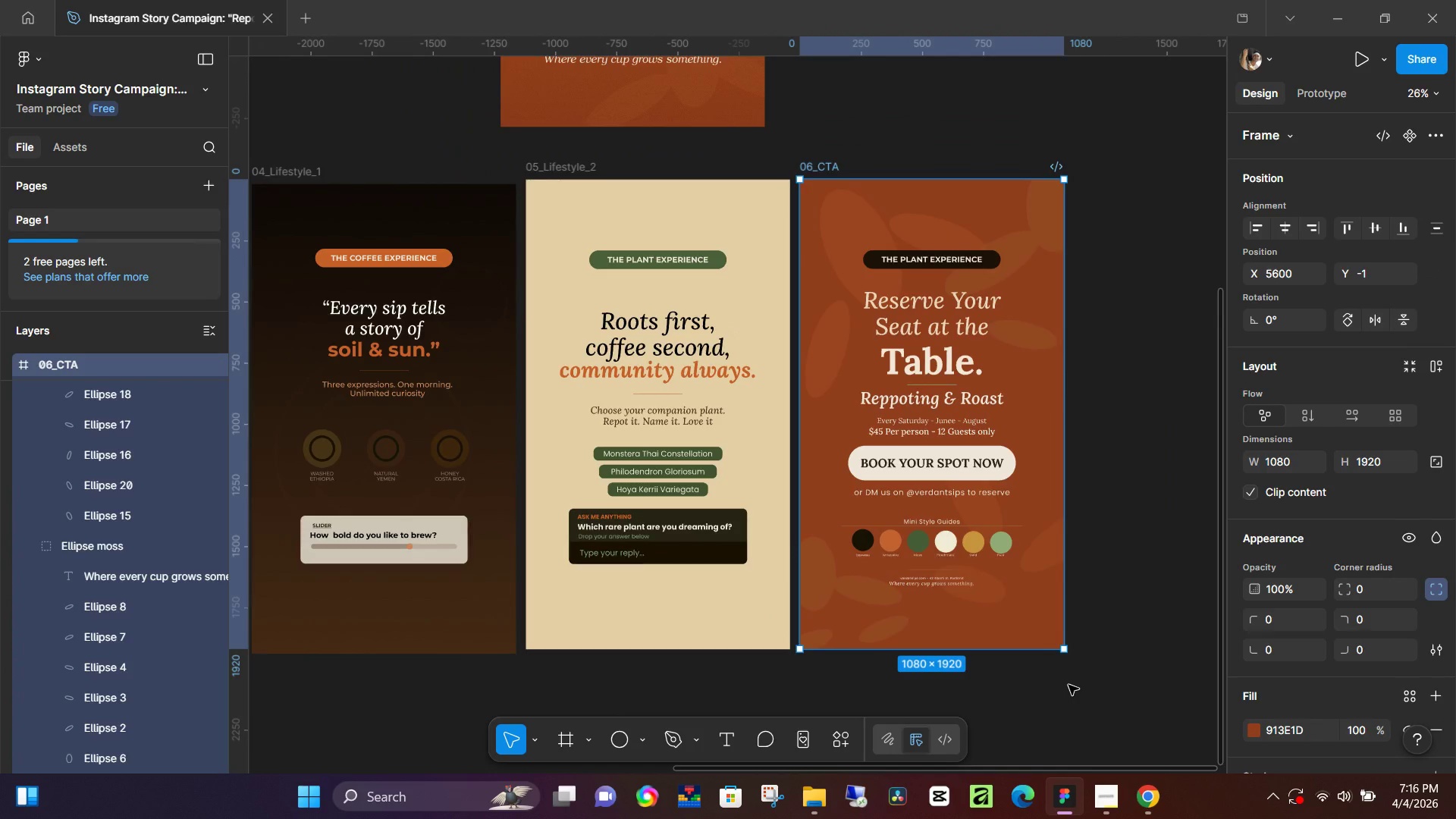 
hold_key(key=ControlLeft, duration=0.61)
 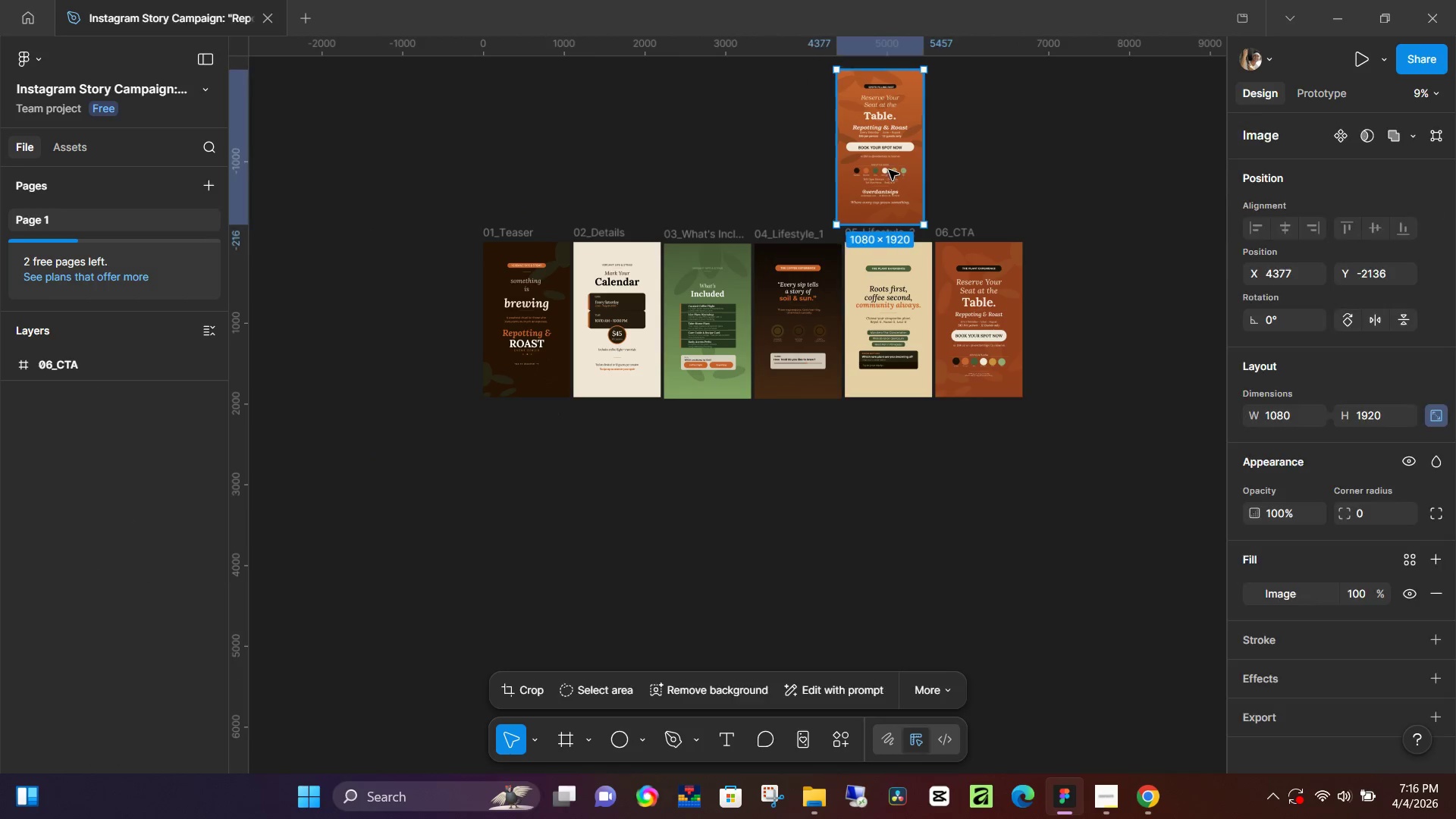 
left_click([888, 167])
 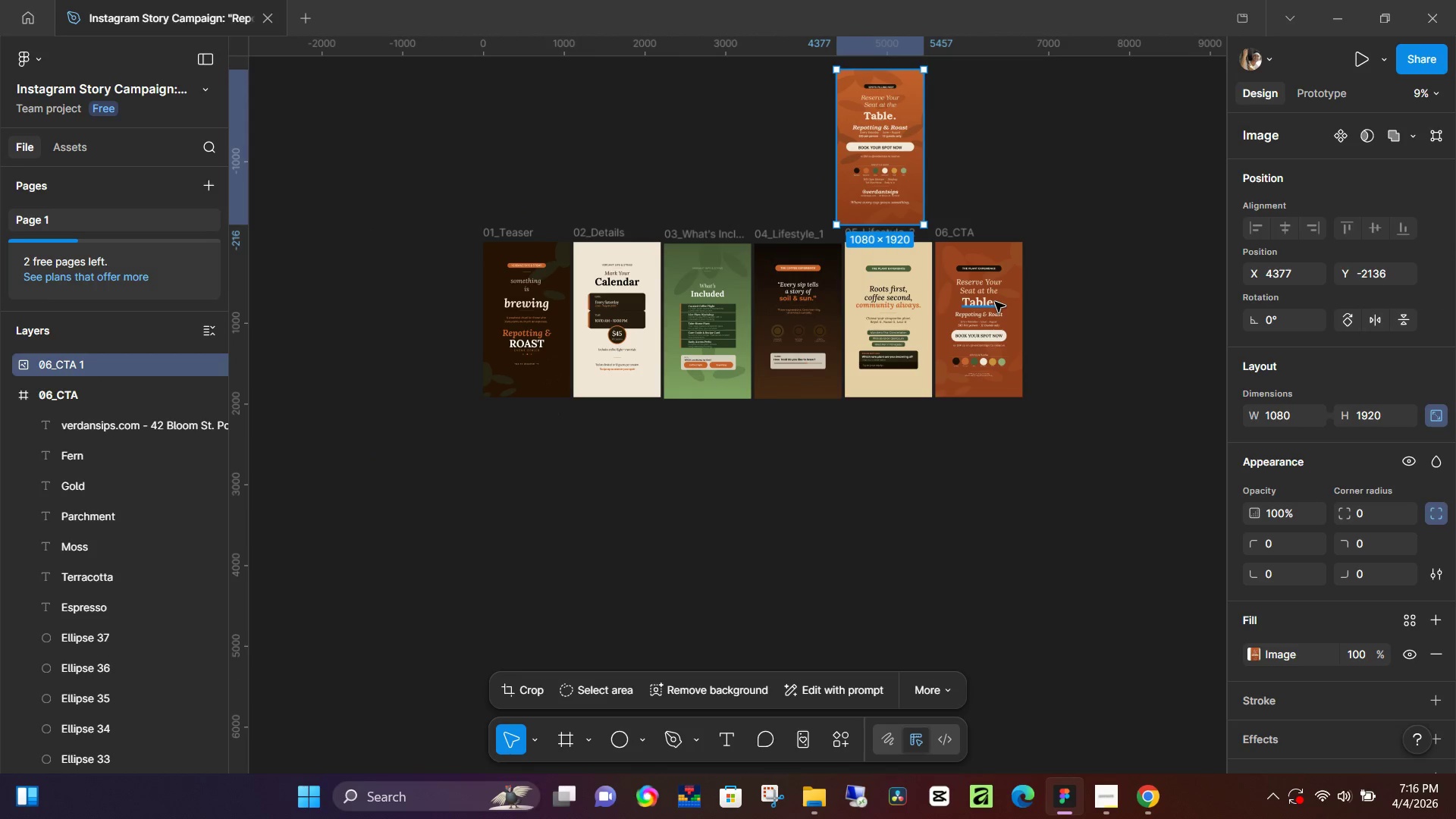 
scroll: coordinate [999, 279], scroll_direction: down, amount: 9.0
 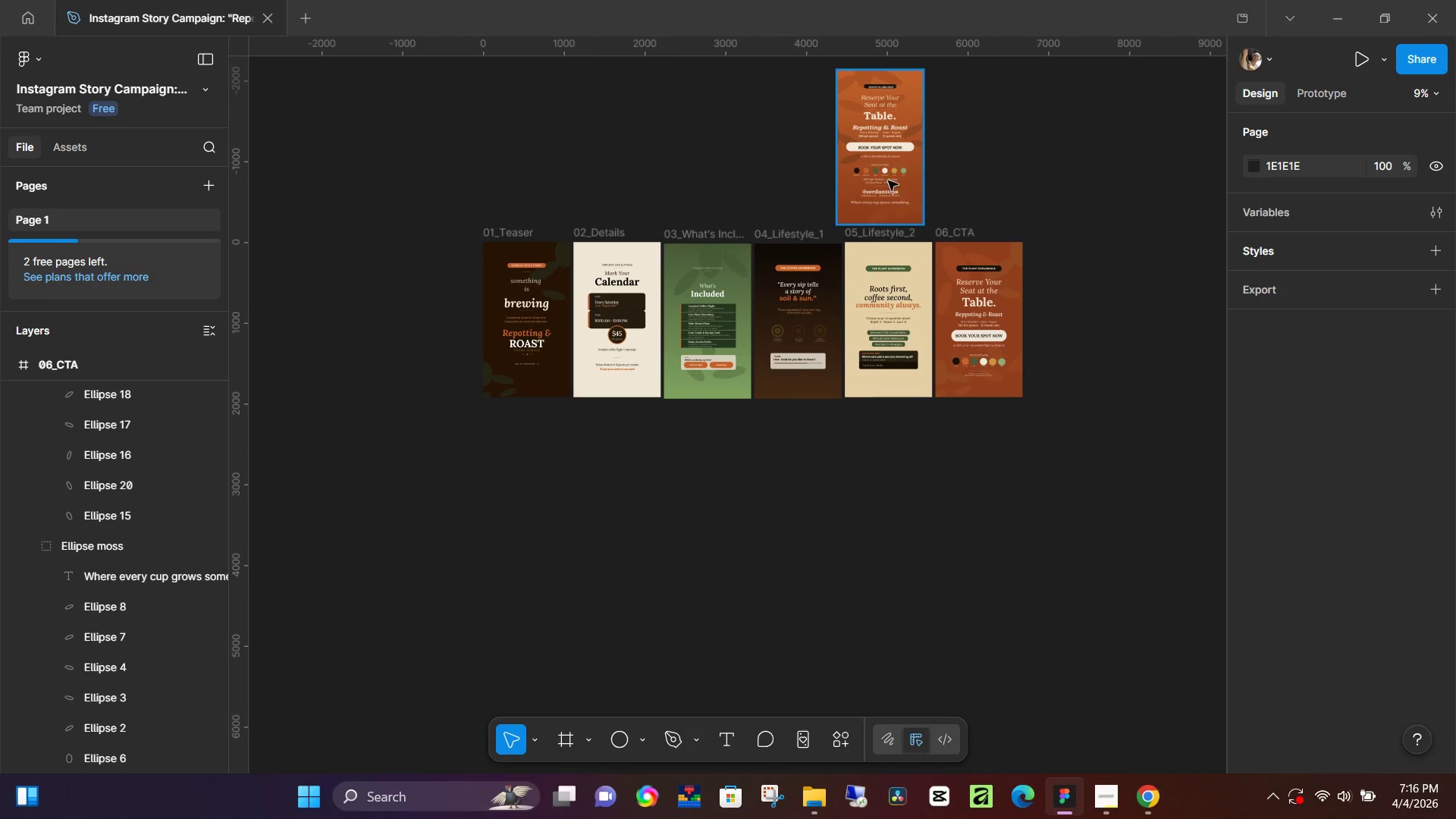 
key(Backspace)
 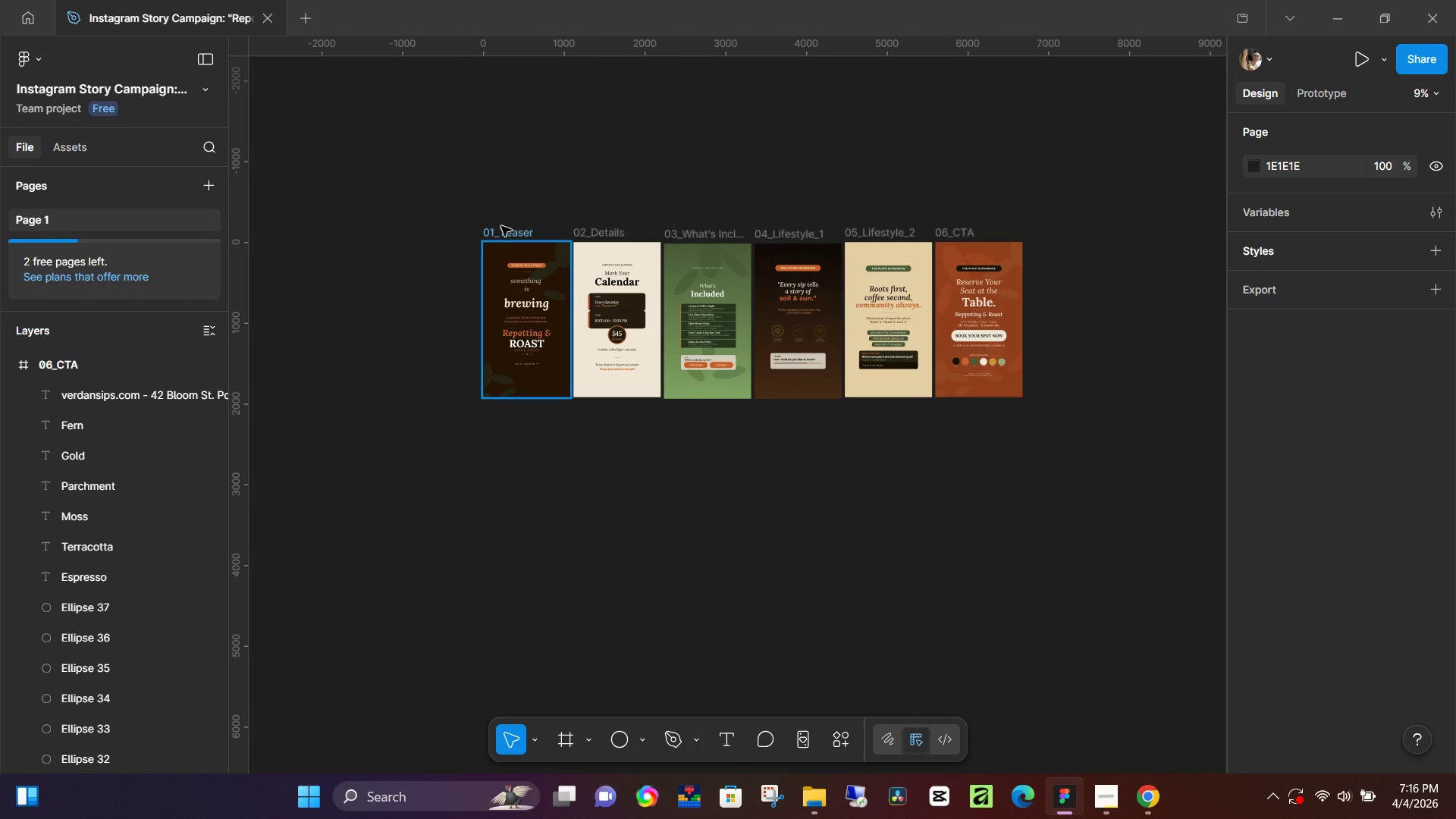 
left_click([501, 226])
 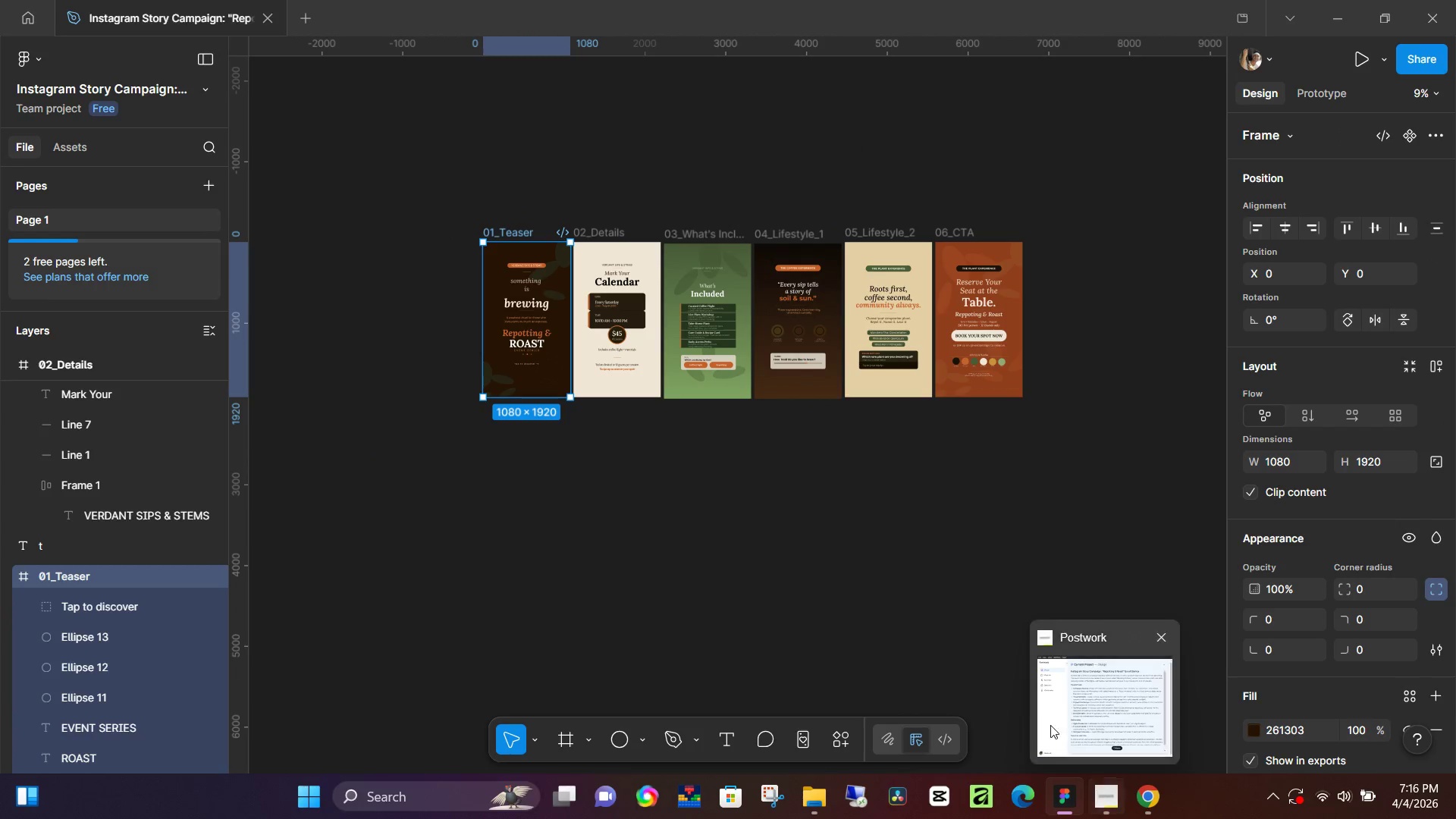 
left_click([612, 229])
 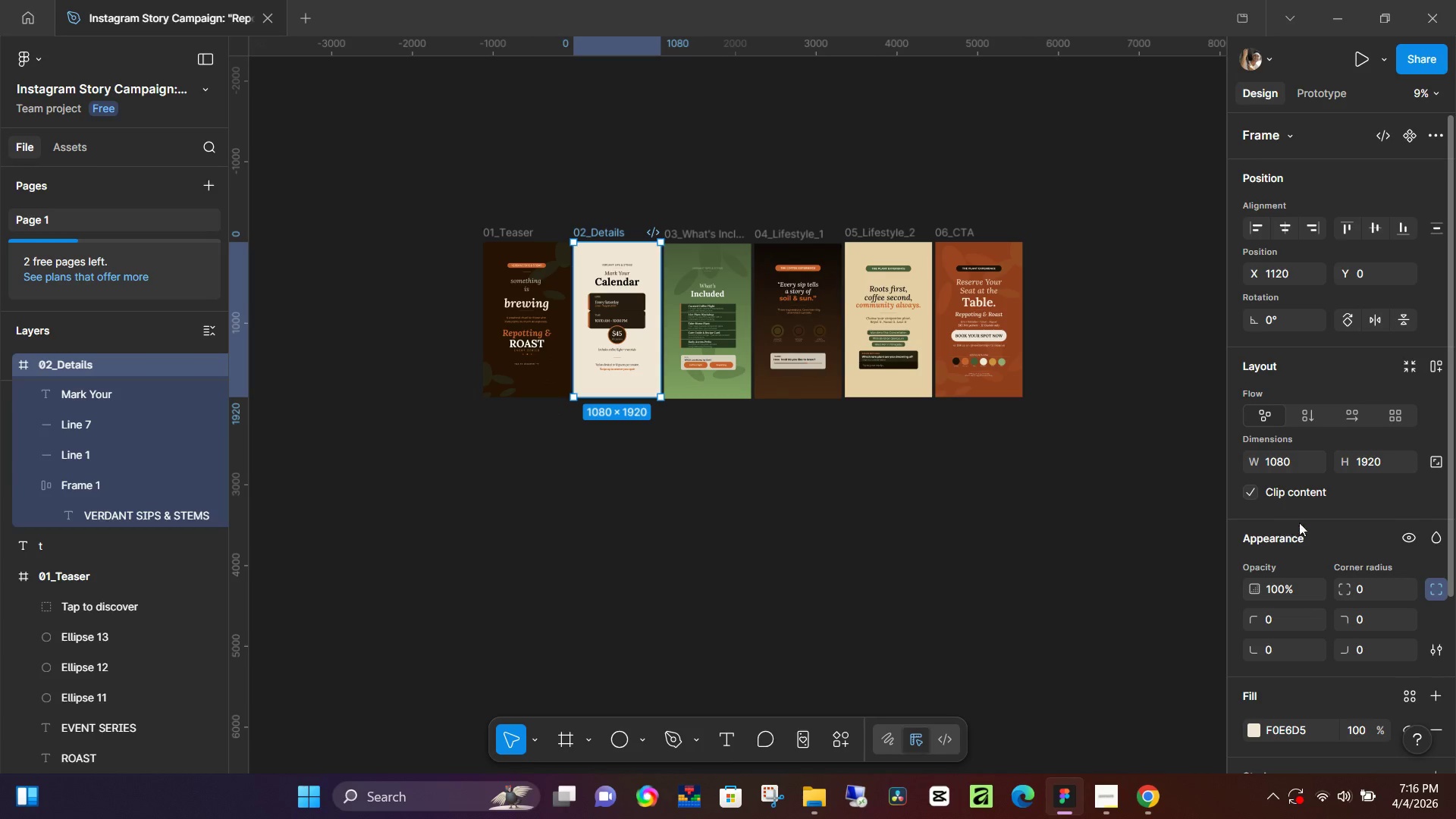 
scroll: coordinate [1321, 552], scroll_direction: down, amount: 4.0
 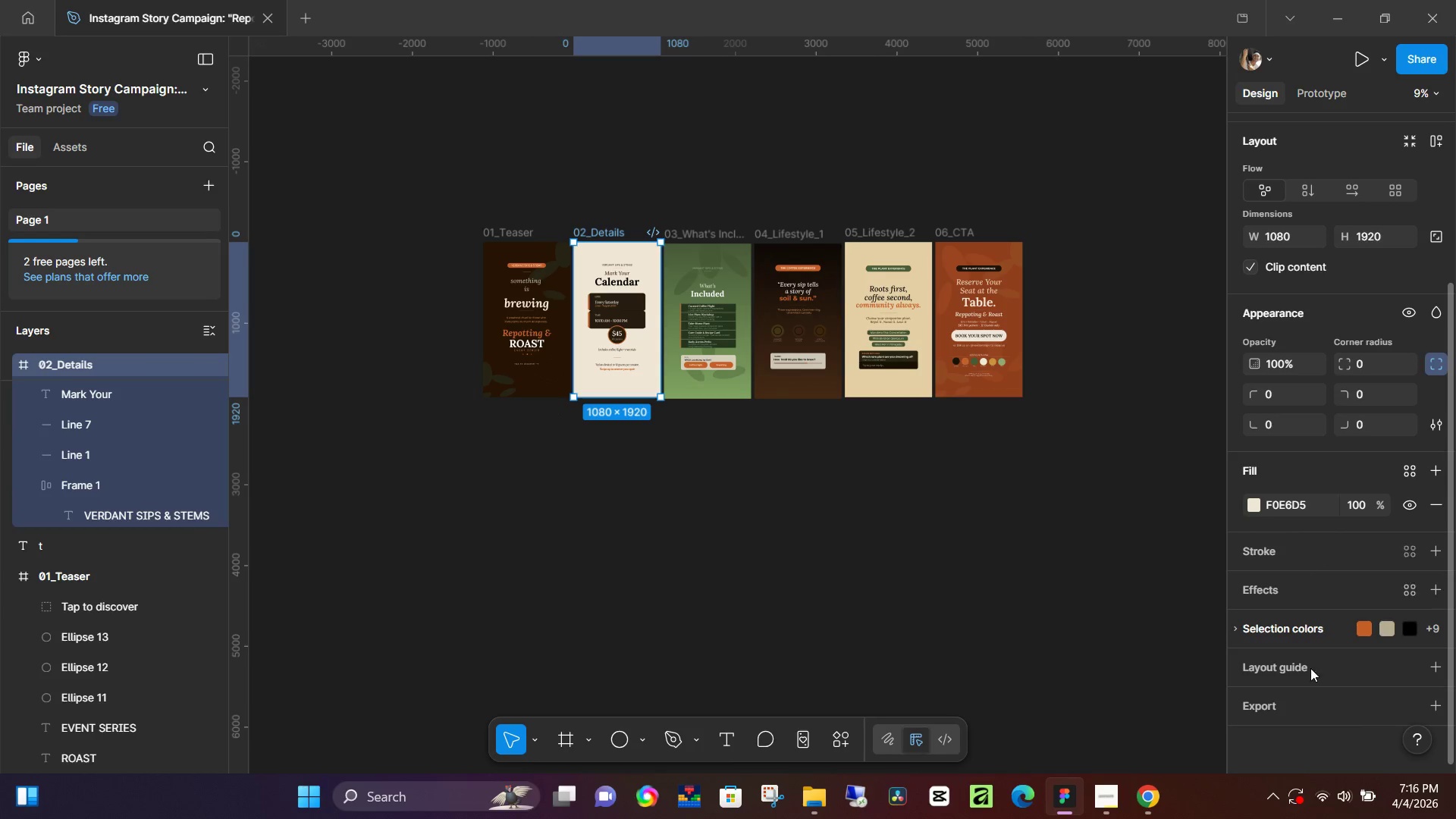 
left_click([1291, 714])
 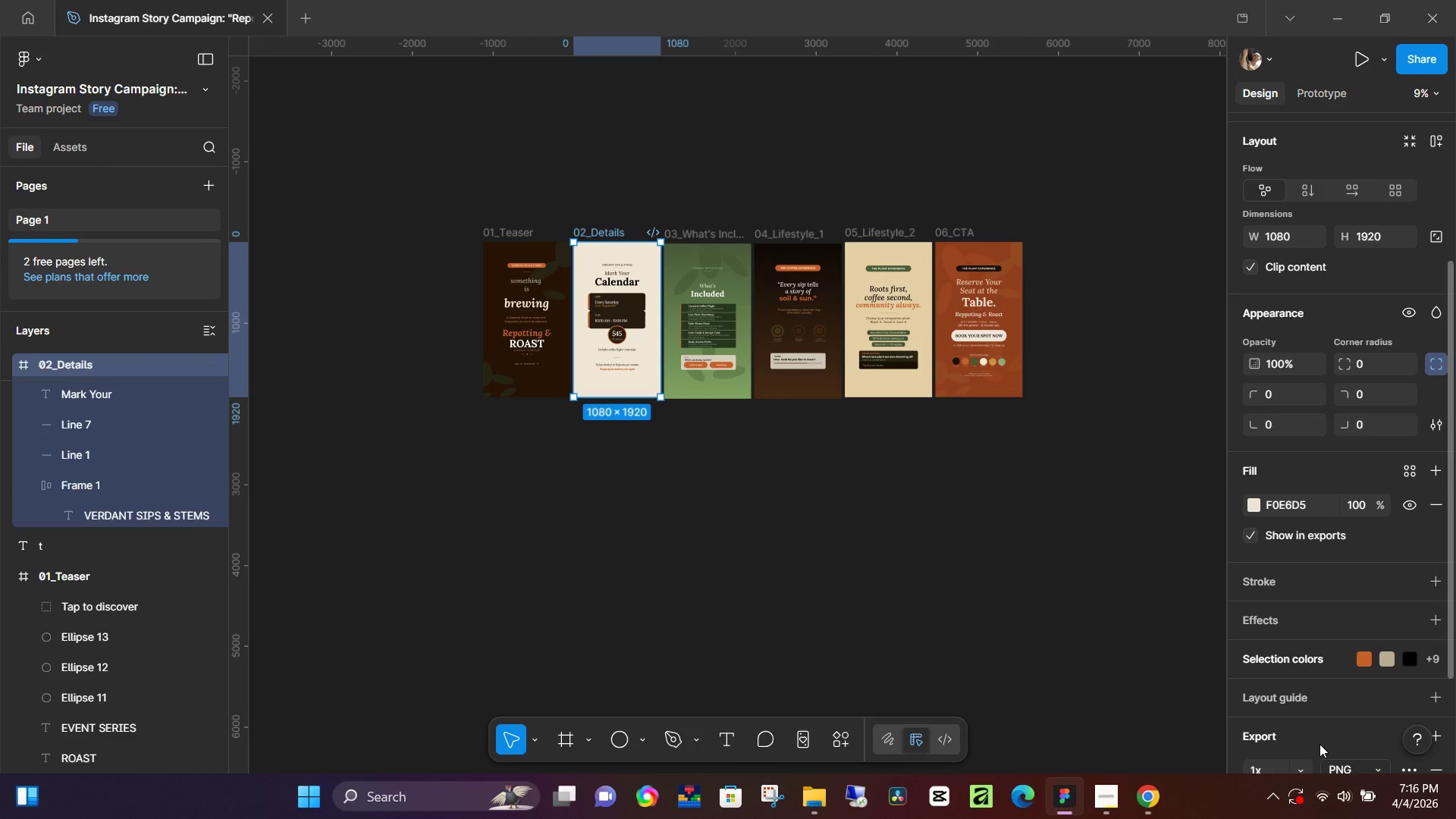 
scroll: coordinate [1325, 738], scroll_direction: down, amount: 3.0
 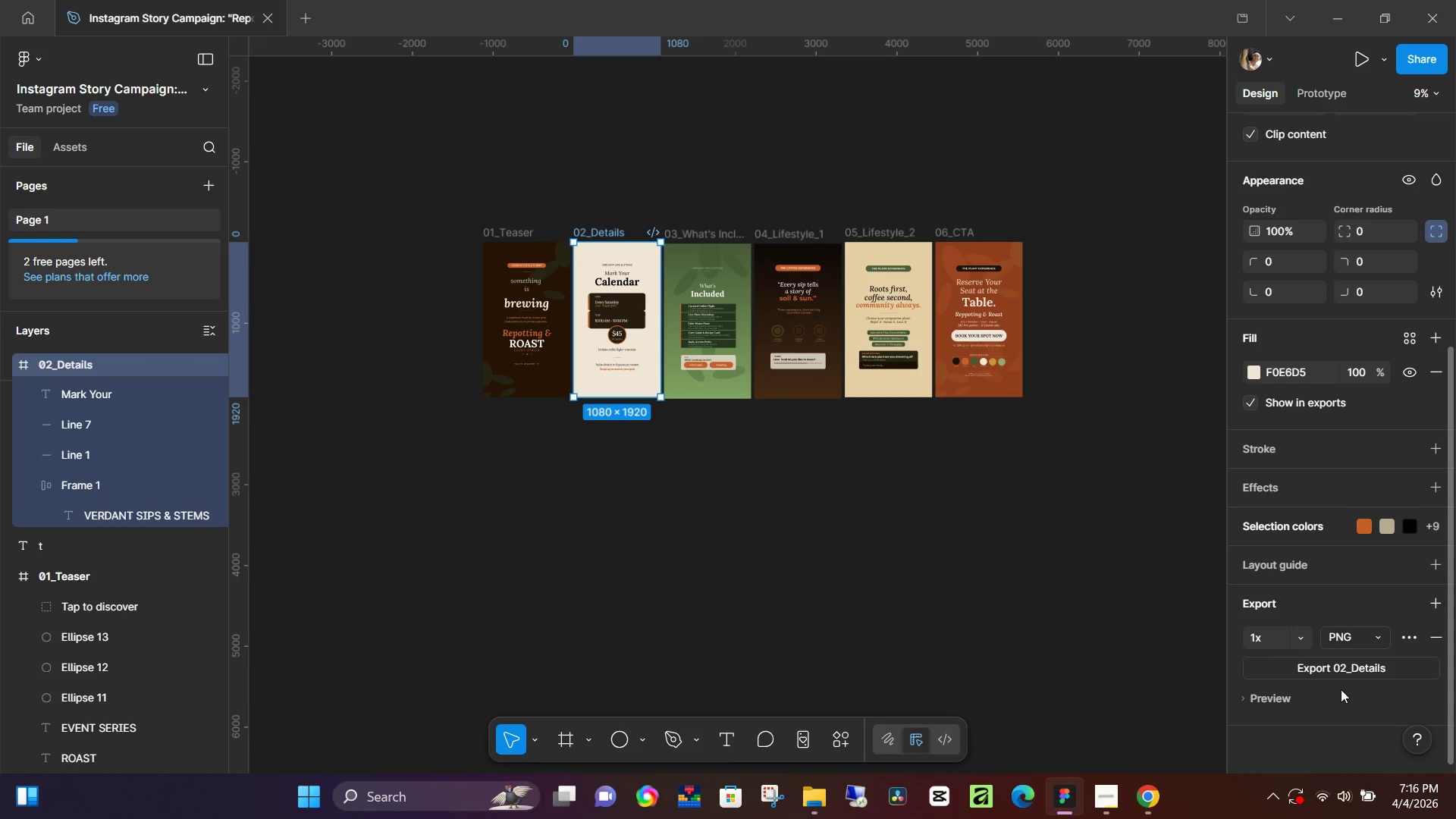 
left_click([1339, 665])
 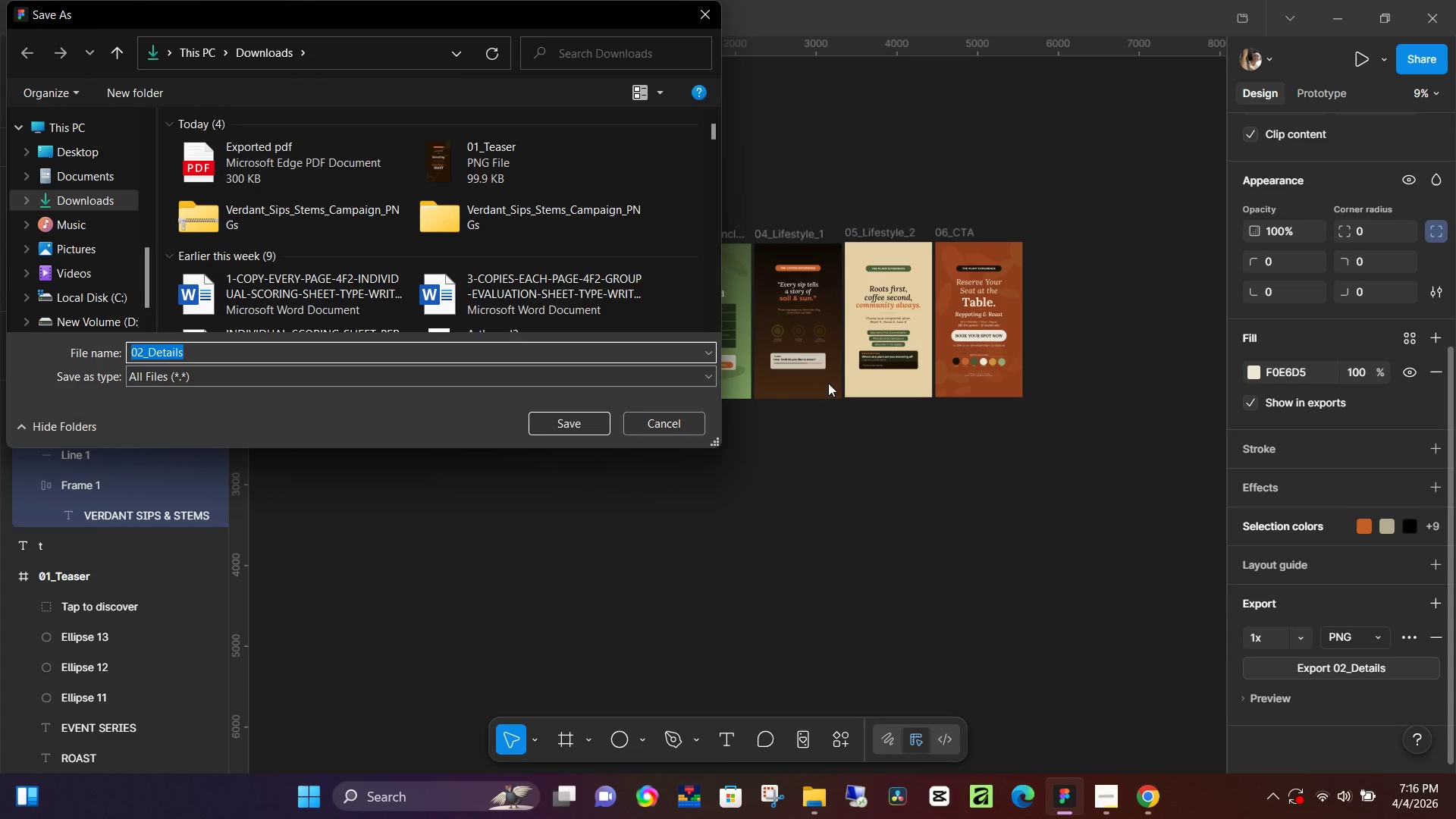 
key(Enter)
 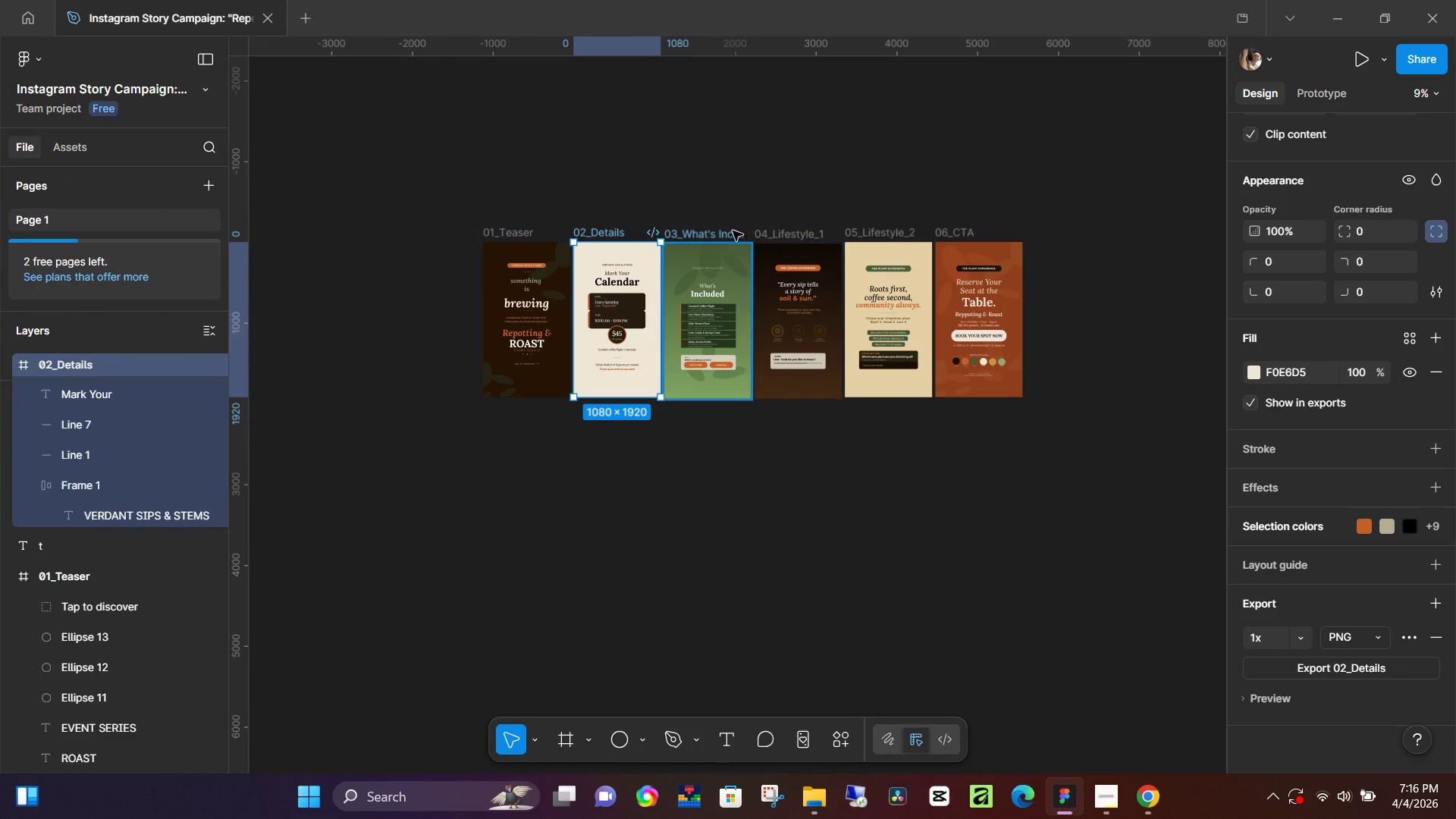 
left_click([723, 231])
 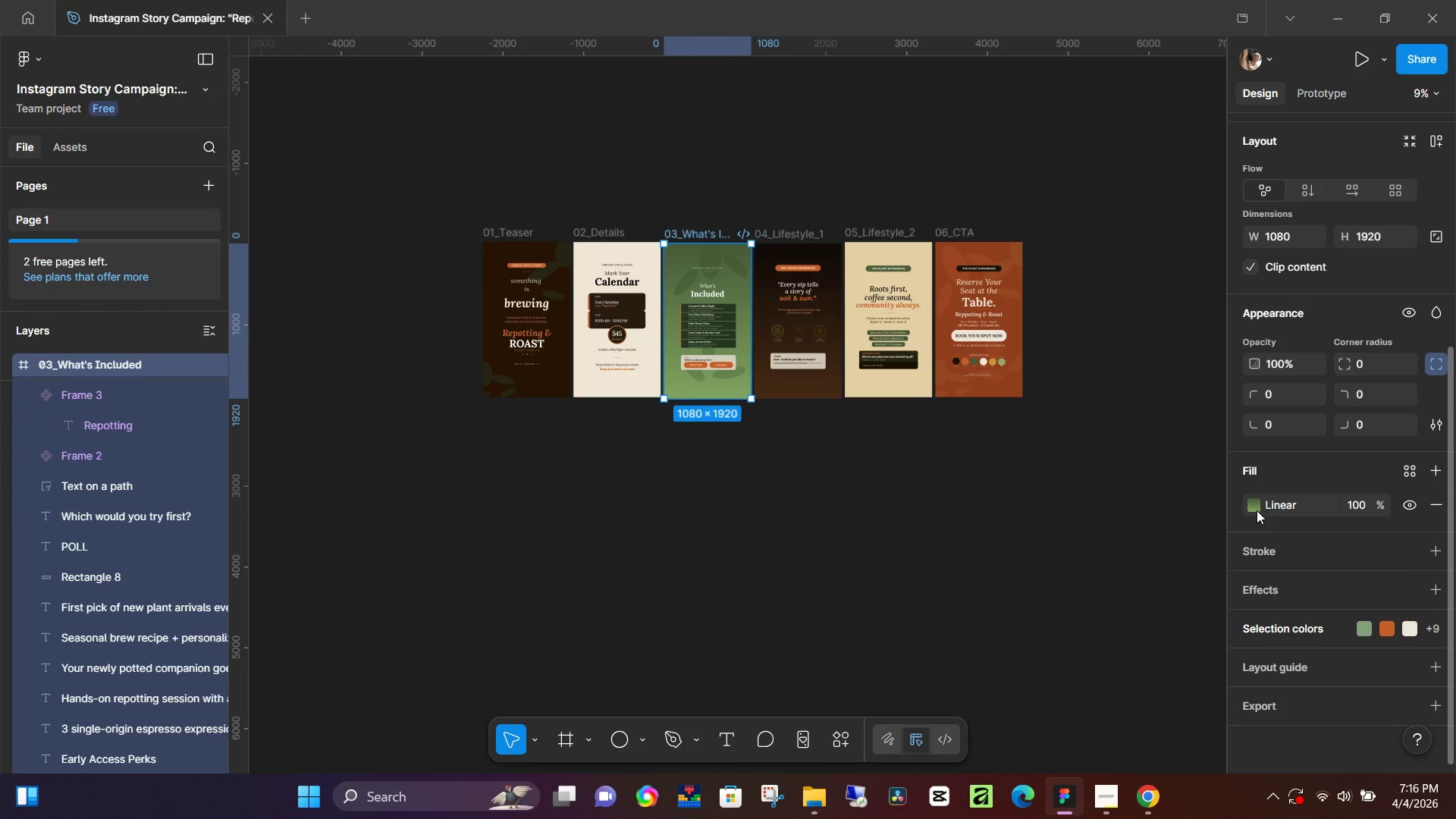 
left_click([1304, 711])
 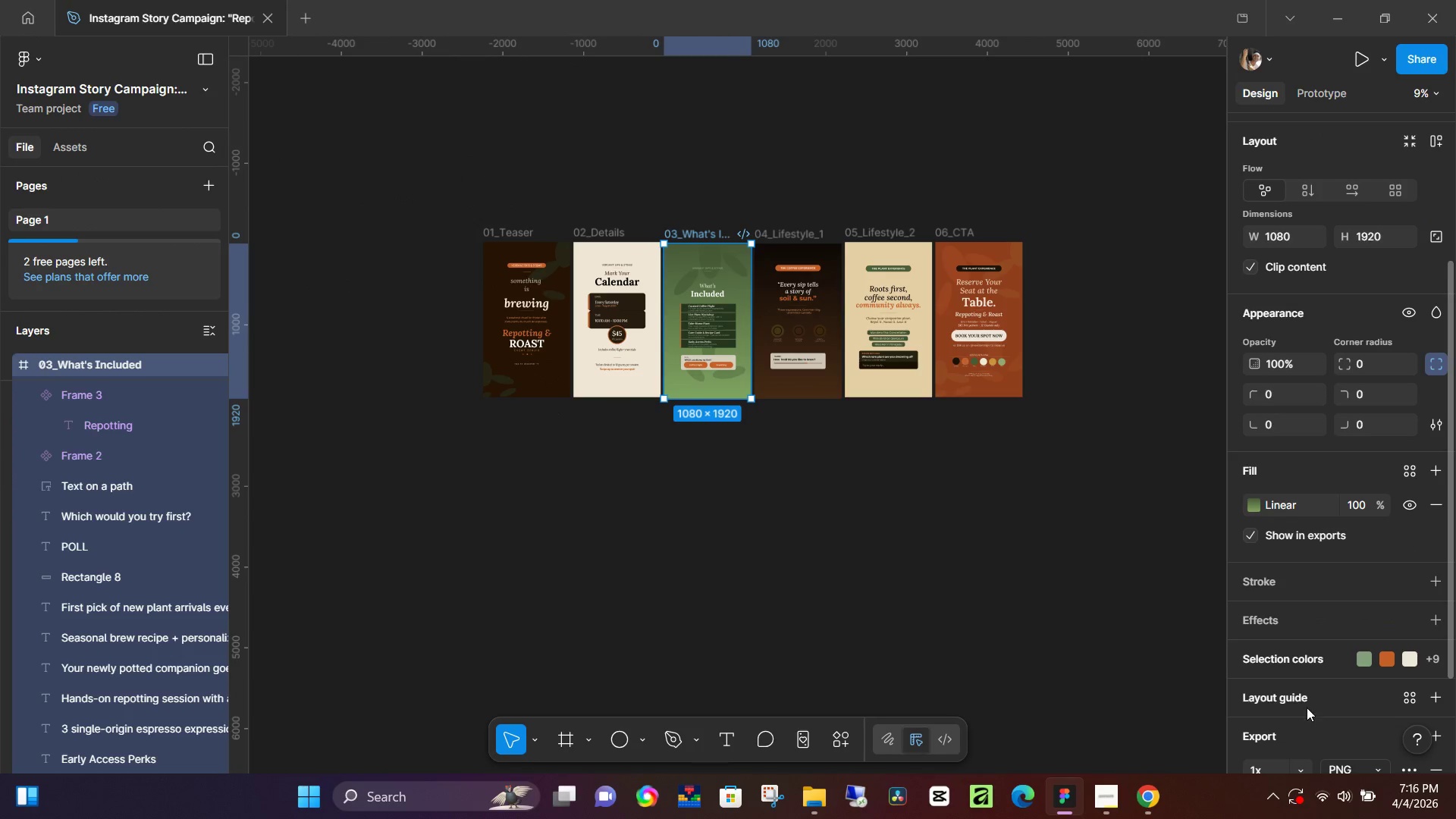 
scroll: coordinate [1307, 706], scroll_direction: down, amount: 7.0
 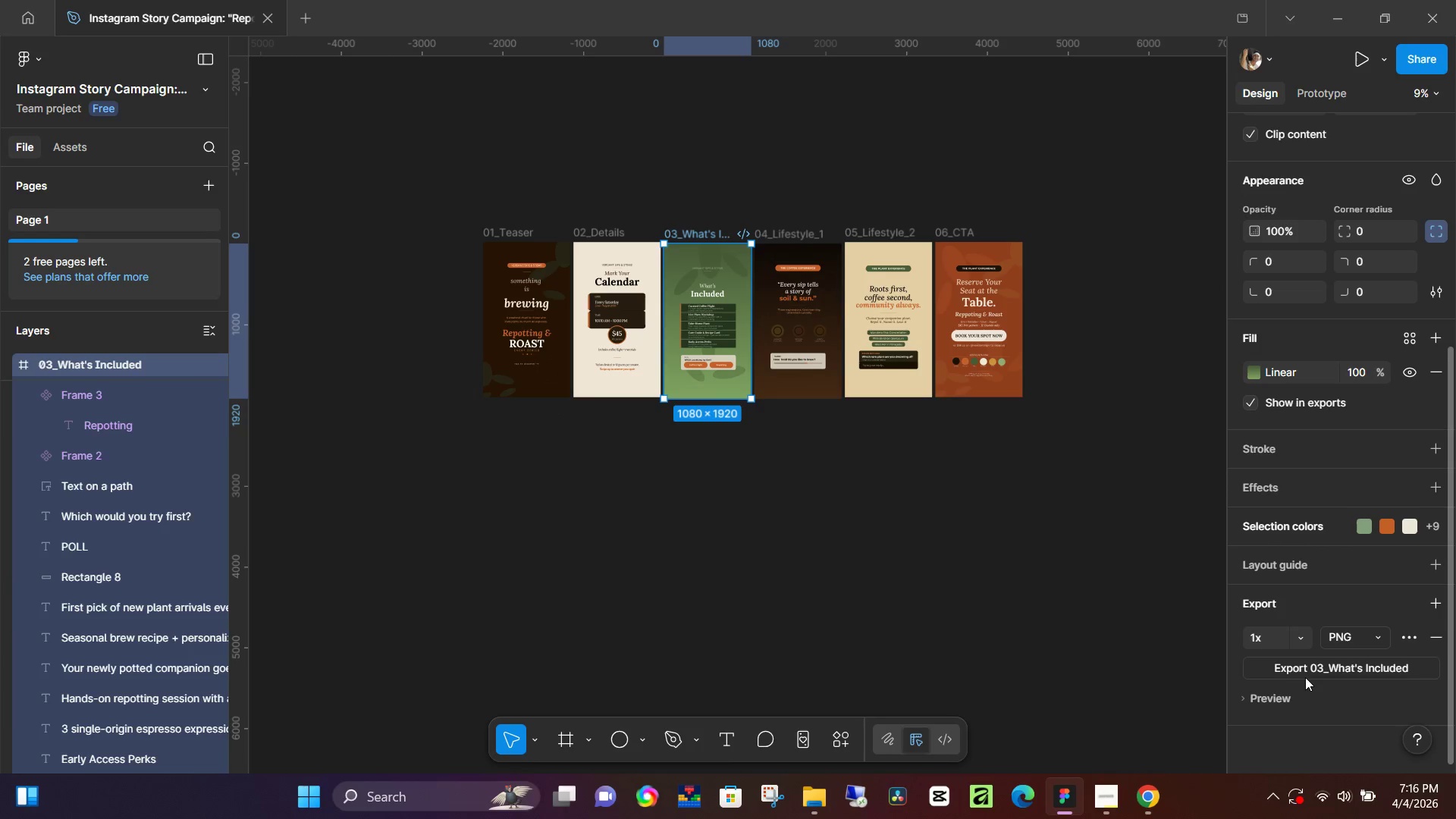 
left_click([1307, 673])
 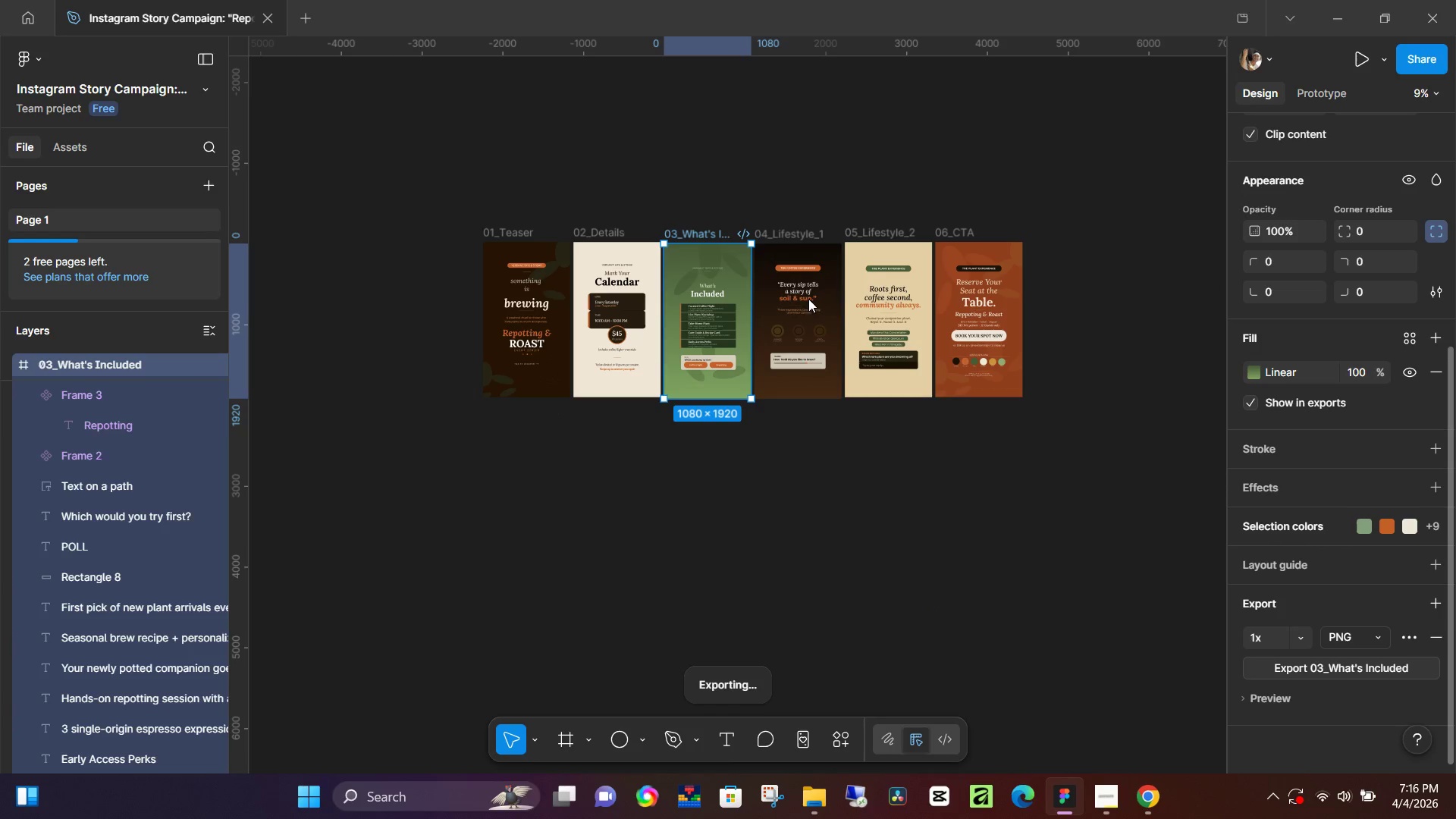 
mouse_move([792, 234])
 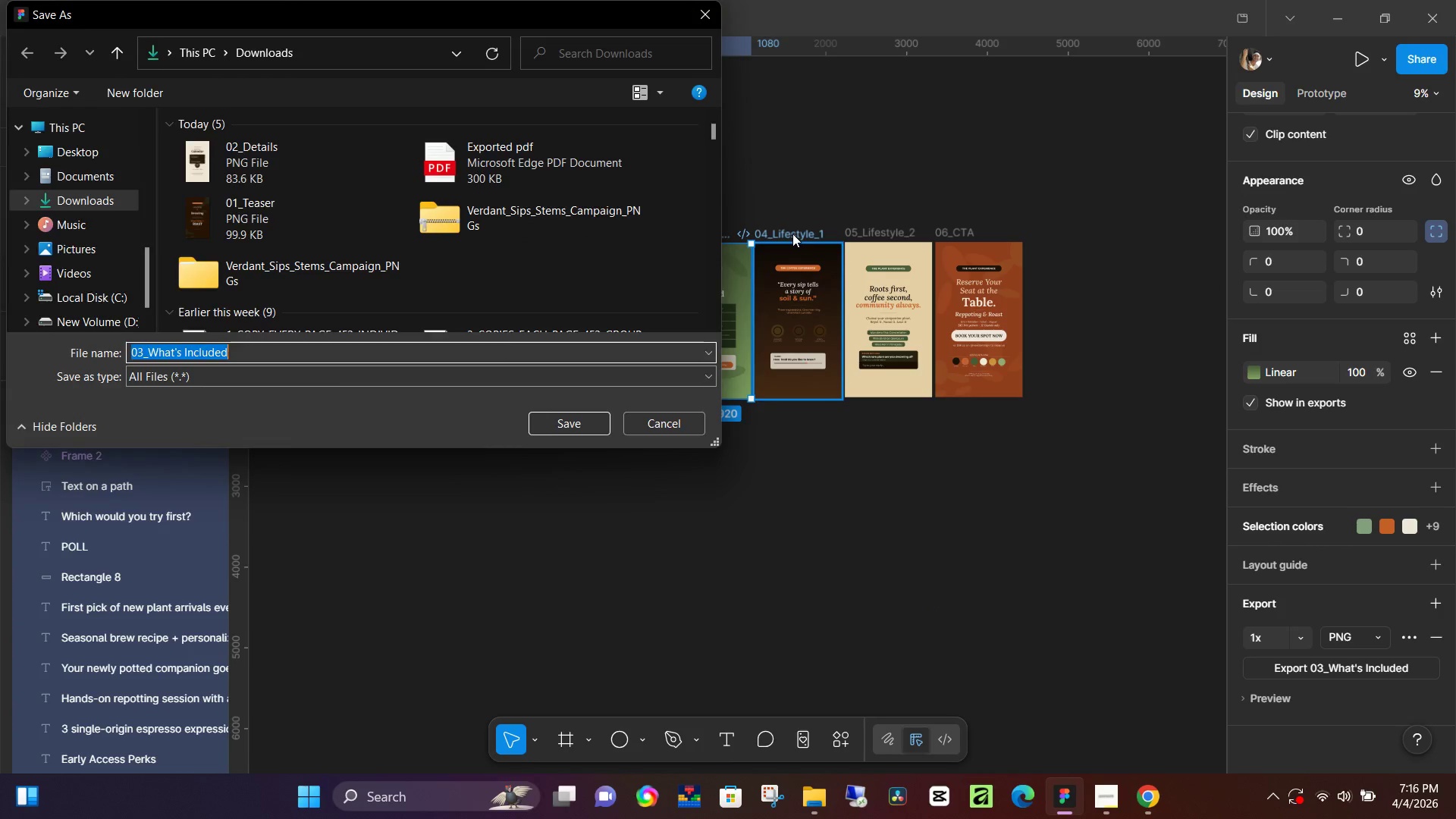 
key(Enter)
 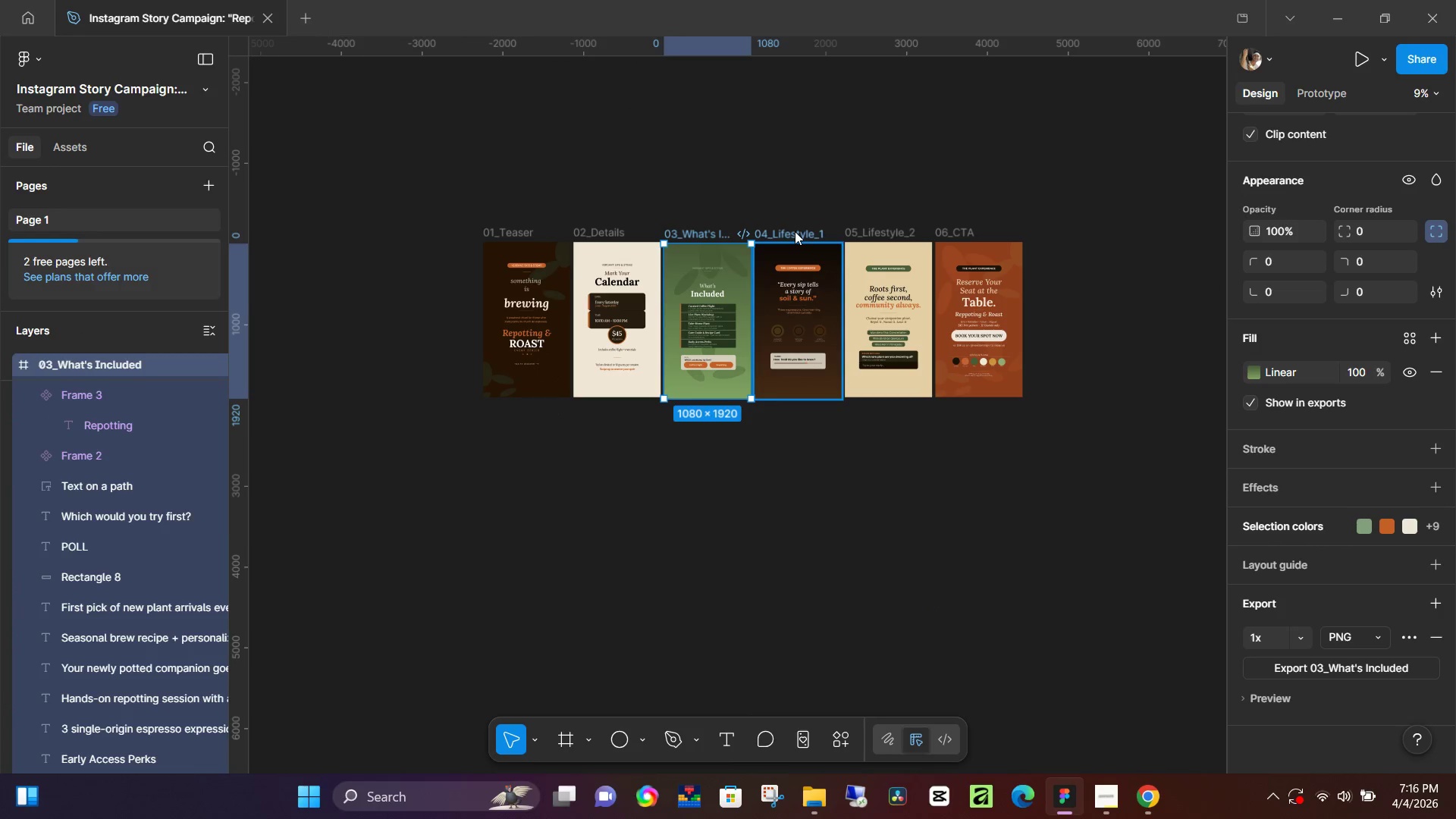 
left_click([795, 231])
 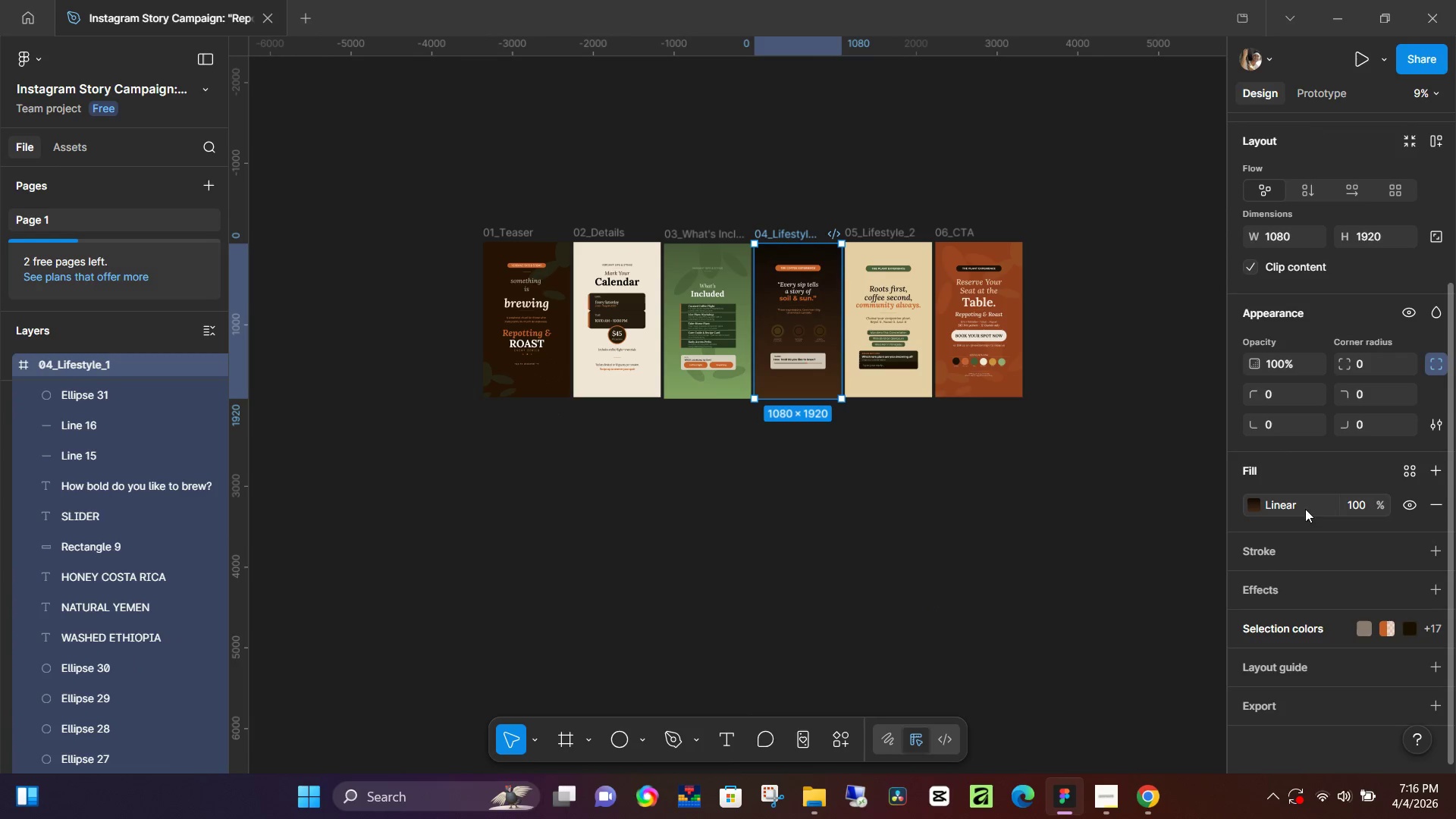 
scroll: coordinate [1272, 698], scroll_direction: down, amount: 8.0
 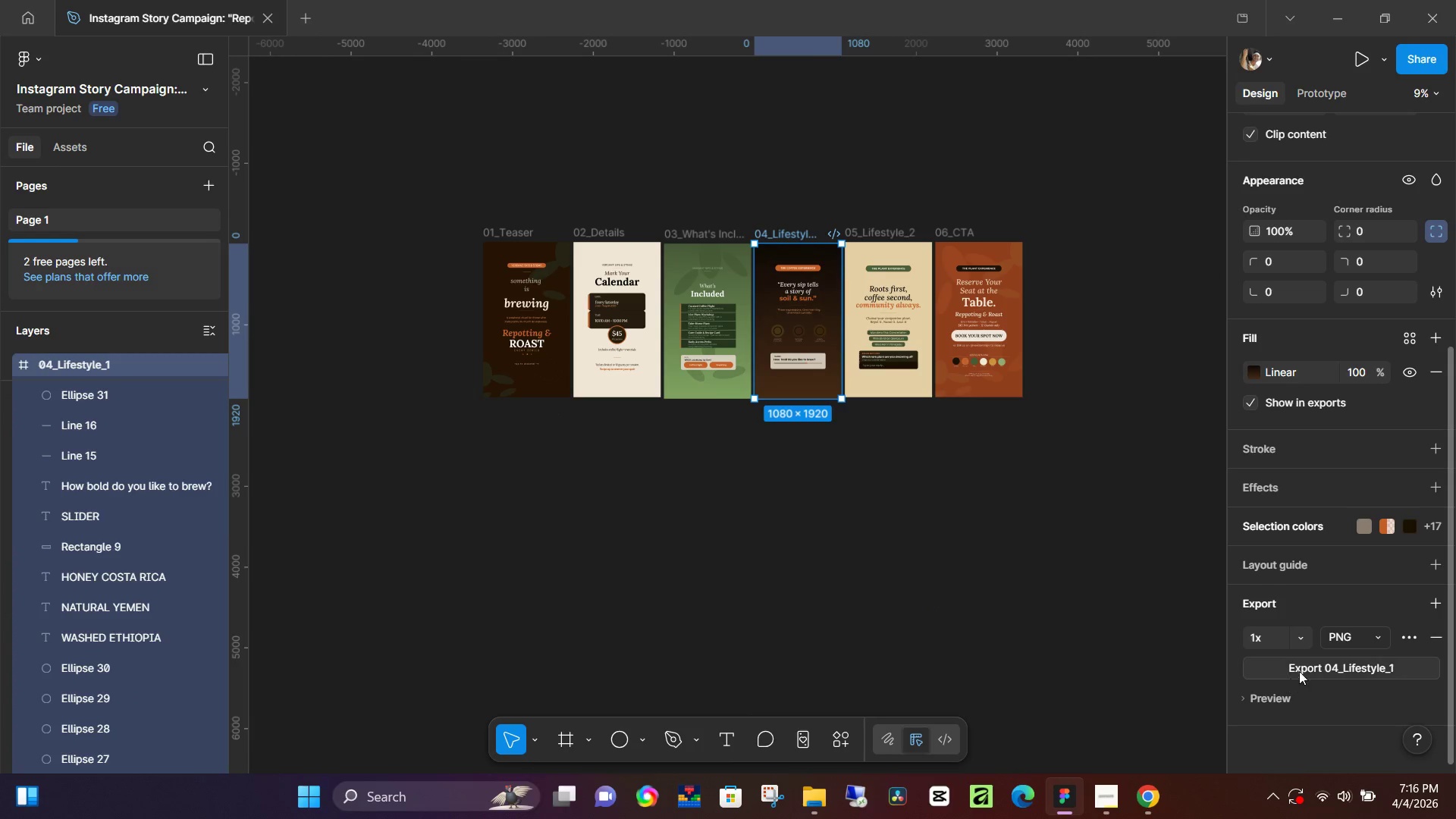 
left_click([1301, 669])
 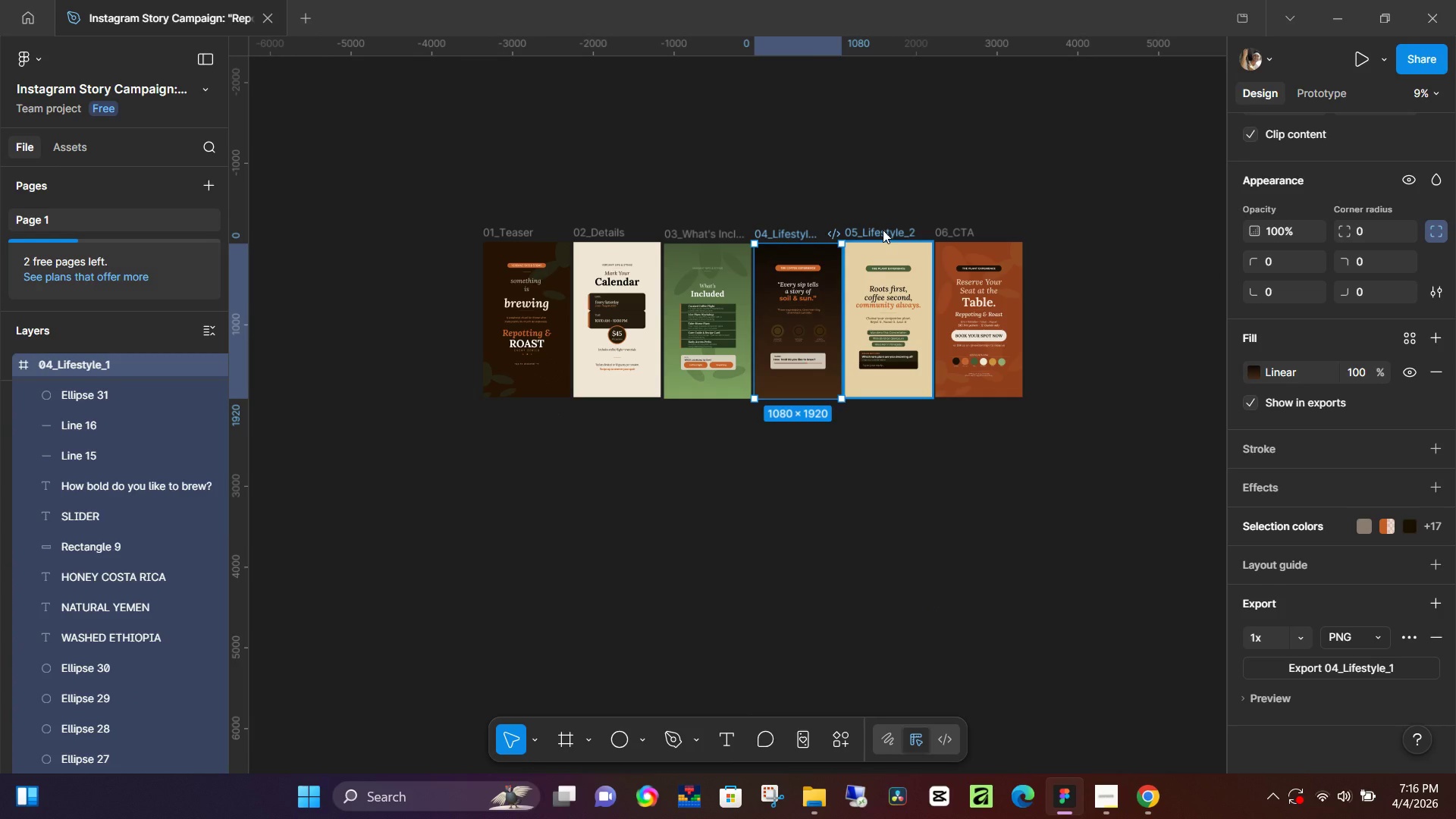 
key(Enter)
 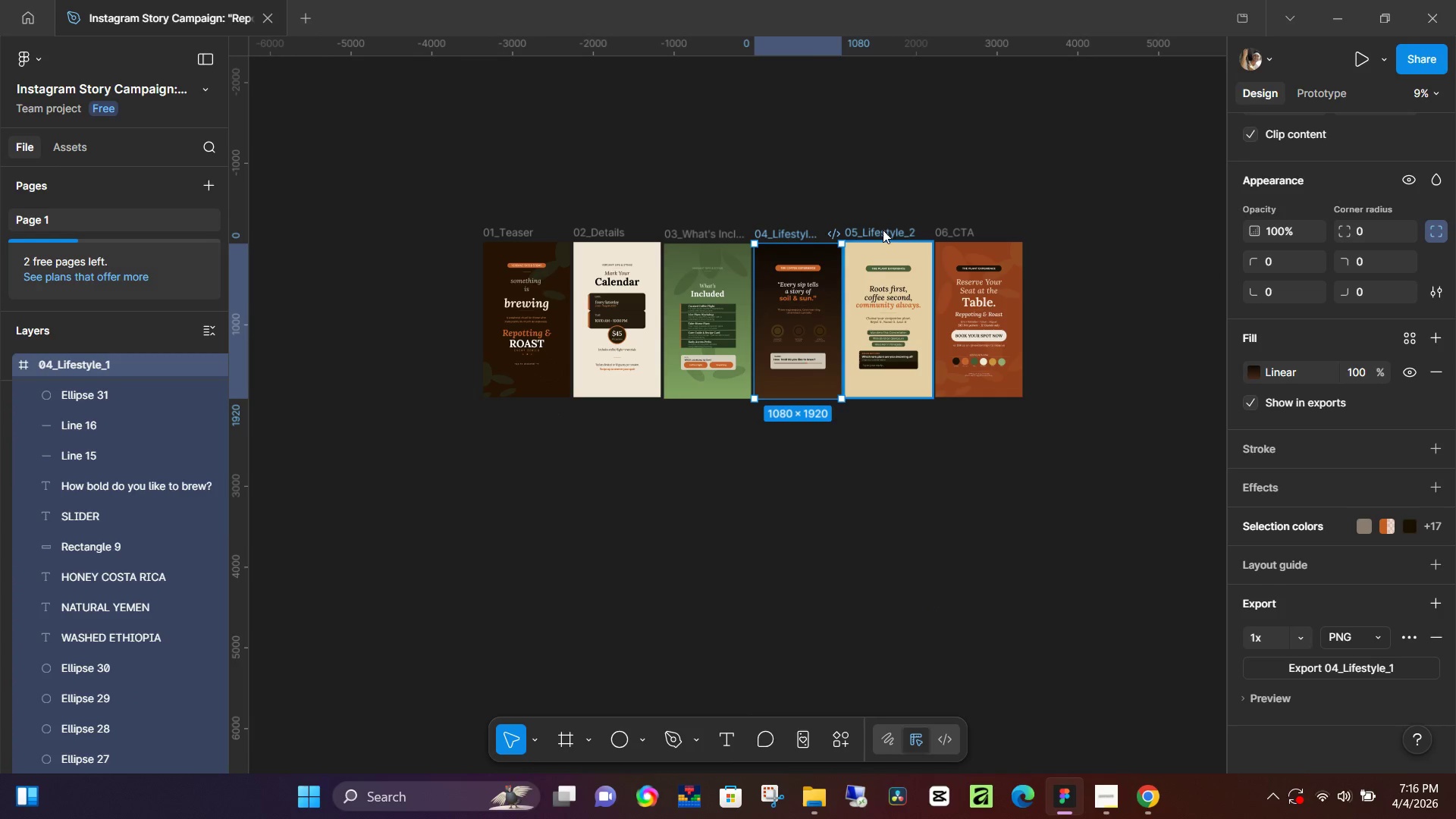 
left_click([883, 230])
 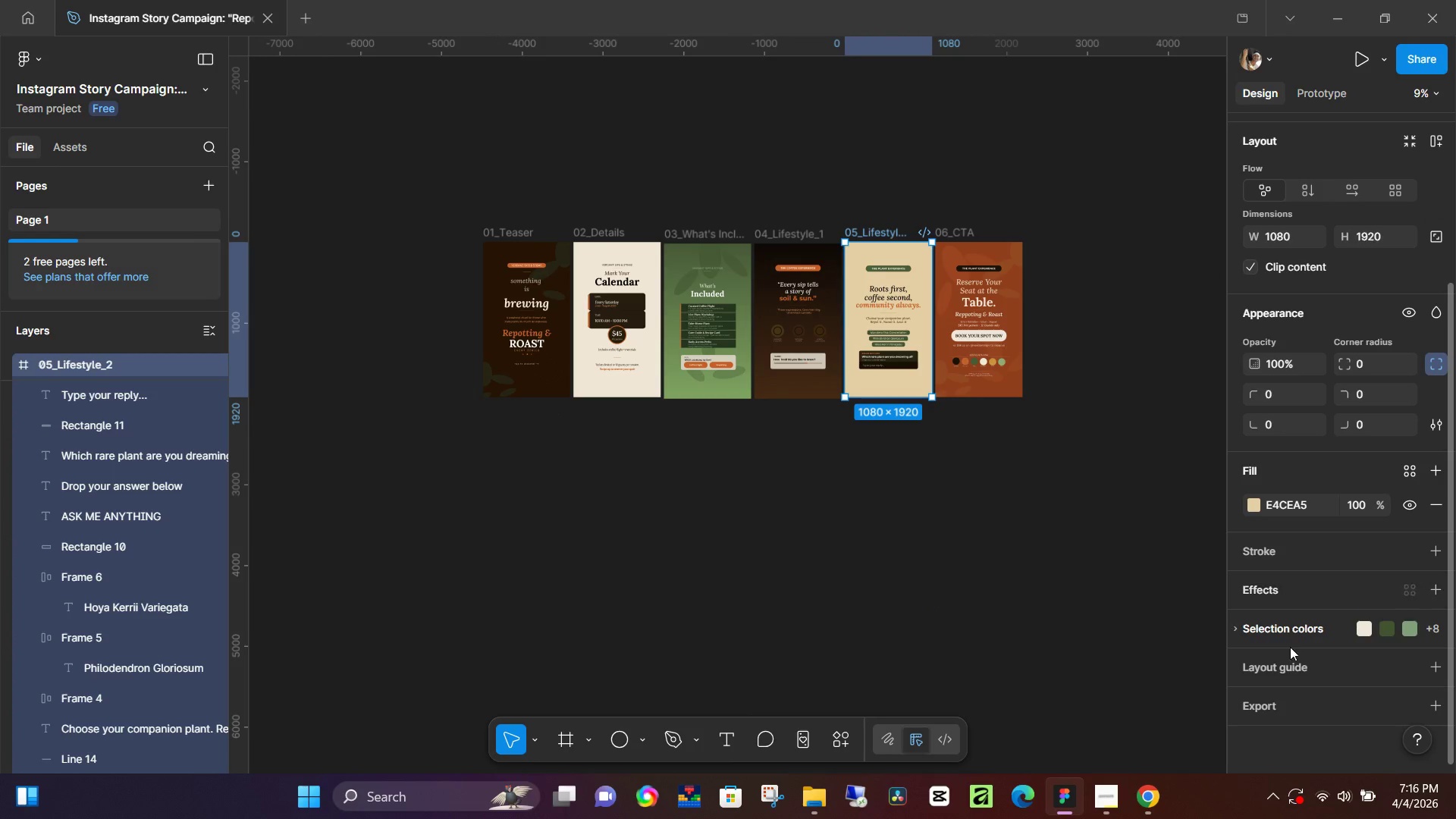 
left_click([1274, 703])
 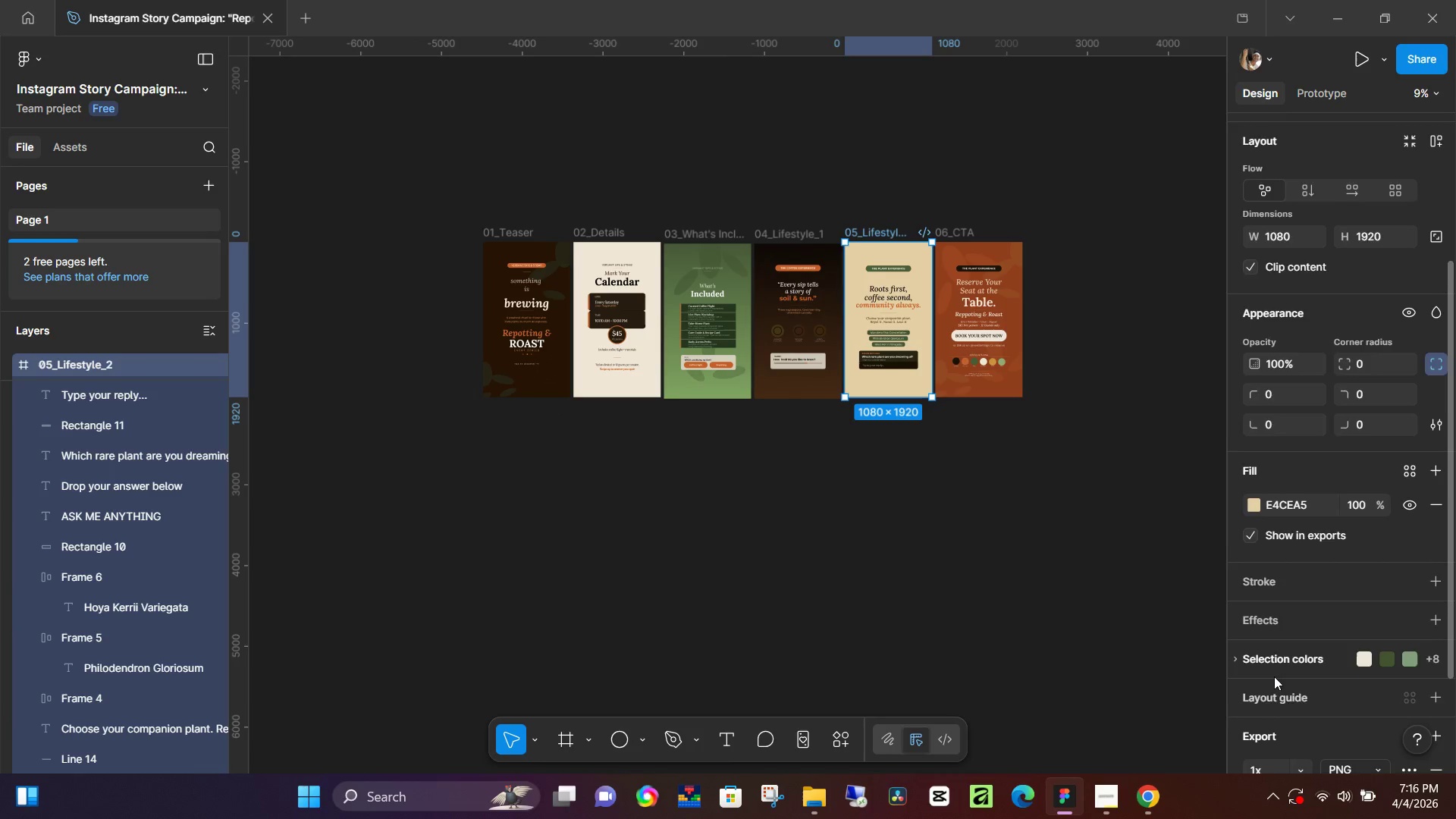 
scroll: coordinate [1274, 676], scroll_direction: down, amount: 3.0
 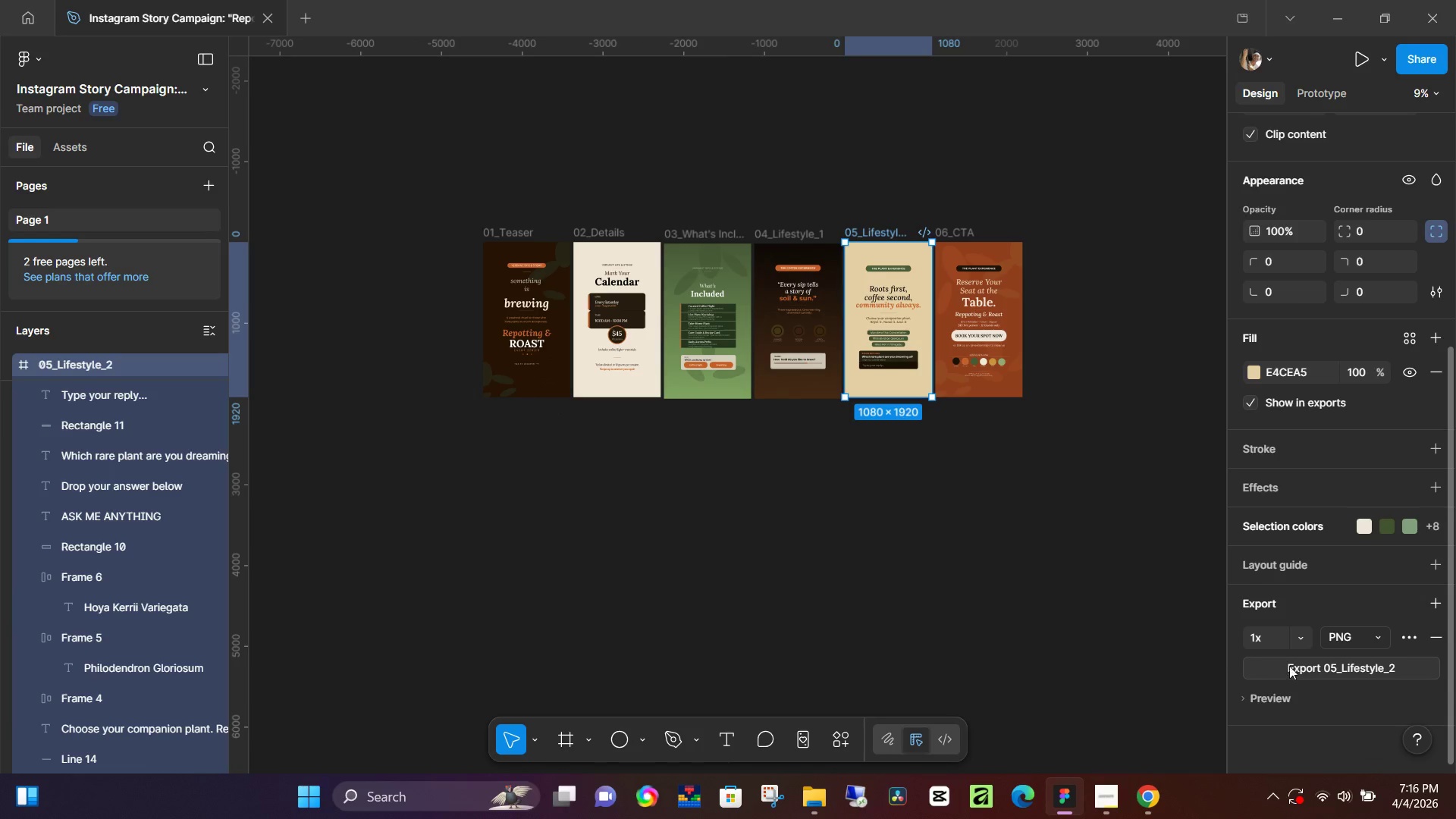 
left_click([1294, 664])
 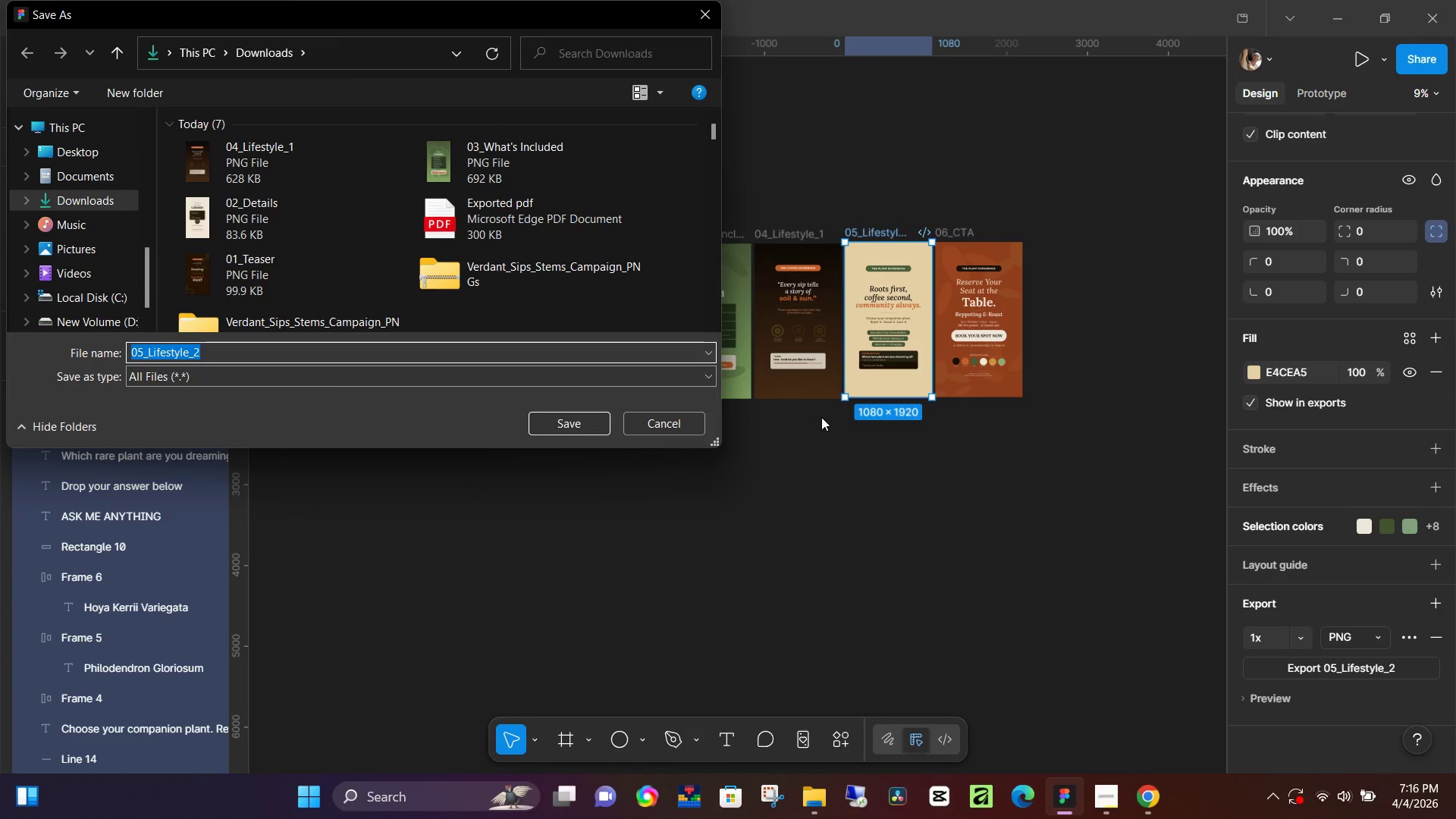 
key(Enter)
 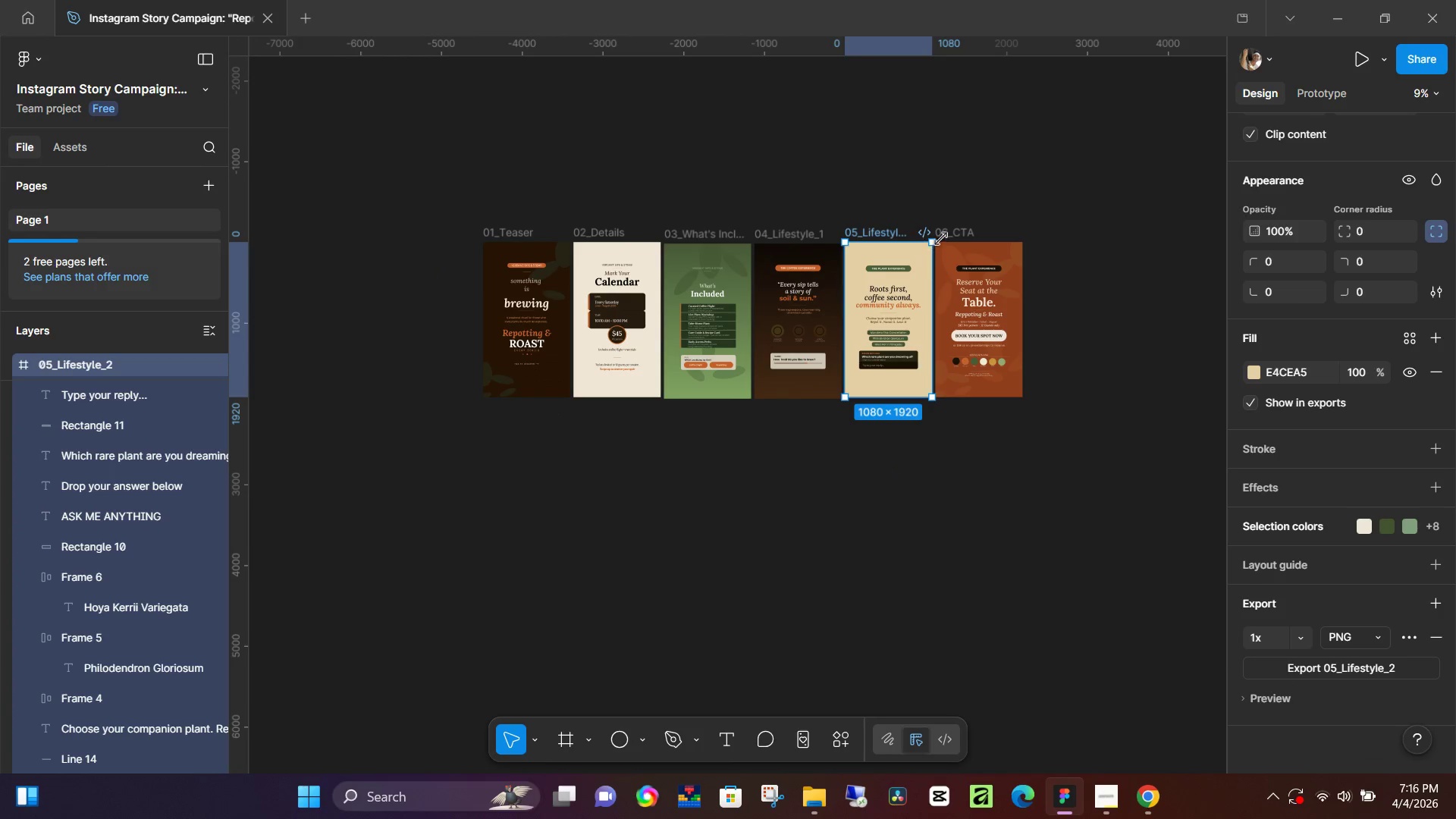 
left_click([953, 232])
 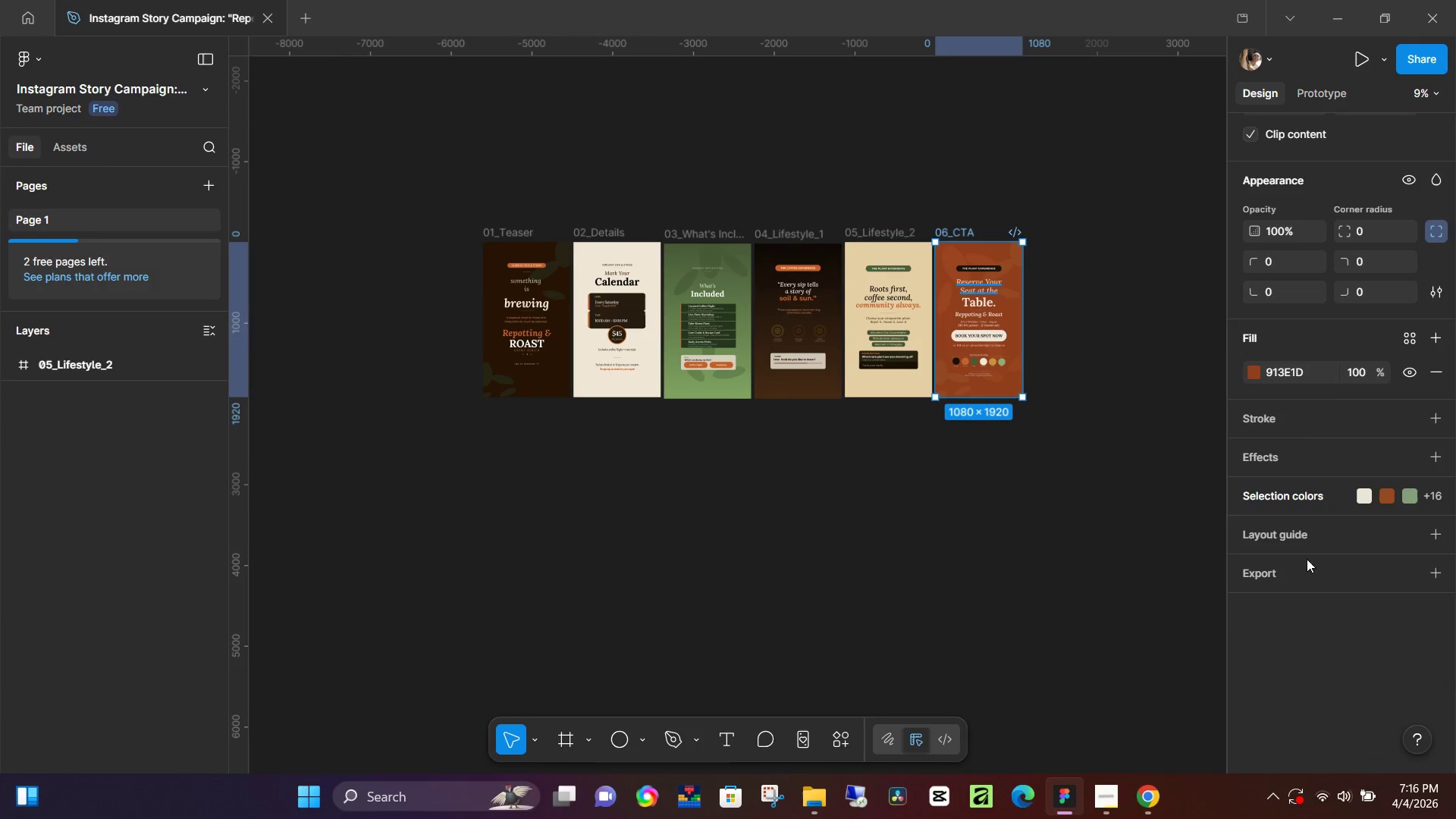 
left_click([1295, 701])
 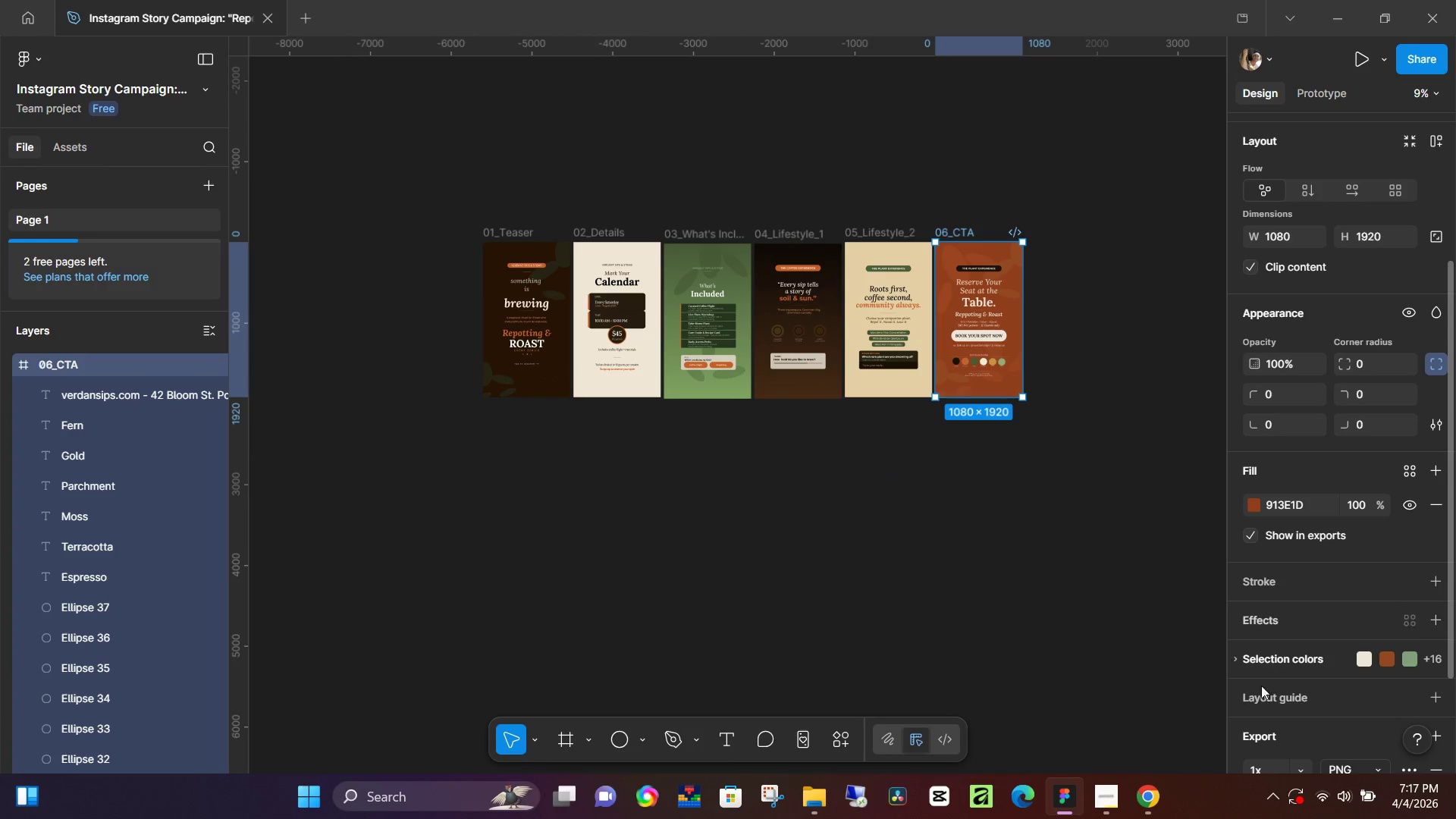 
scroll: coordinate [1271, 710], scroll_direction: down, amount: 4.0
 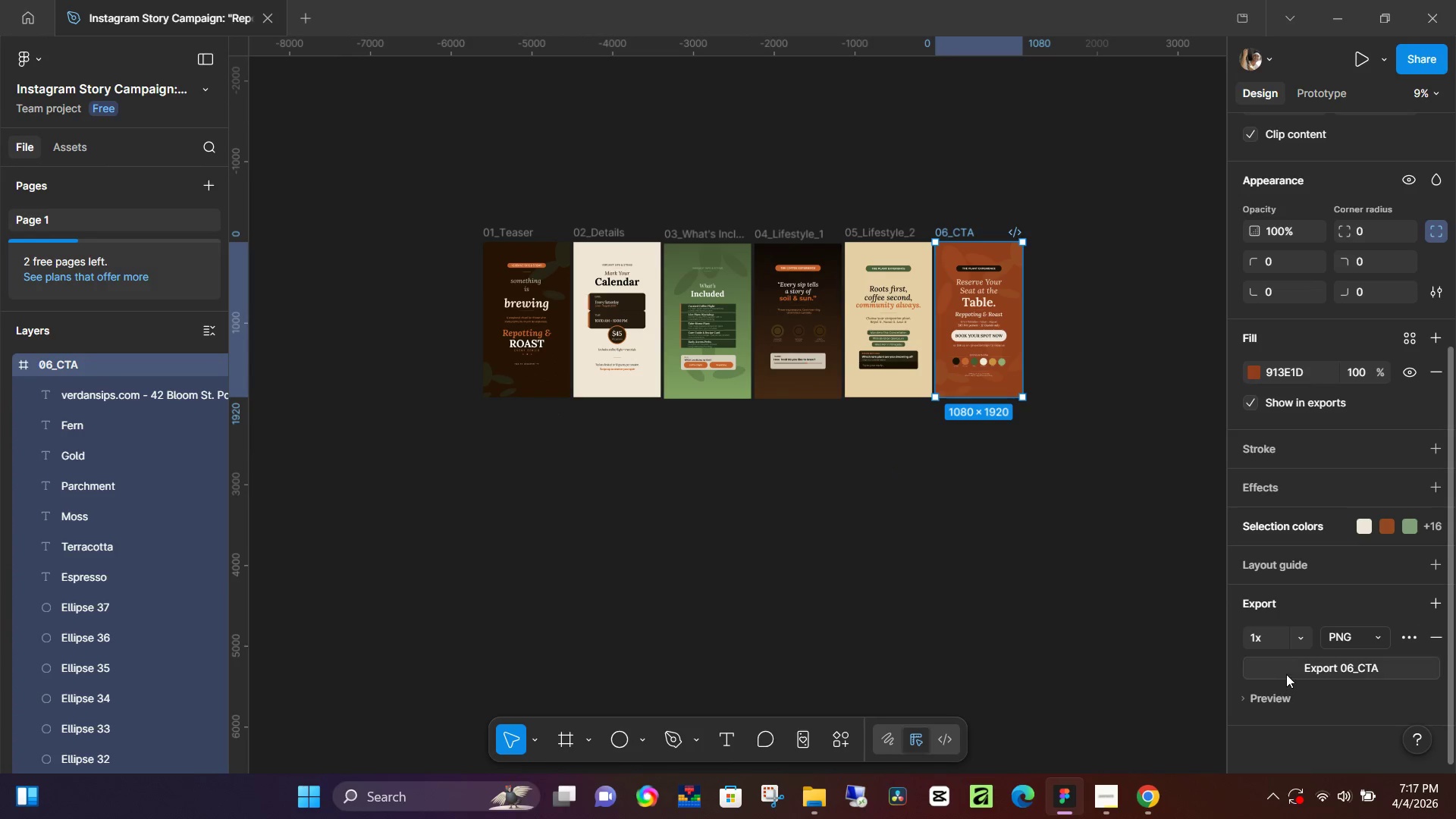 
left_click([1292, 667])
 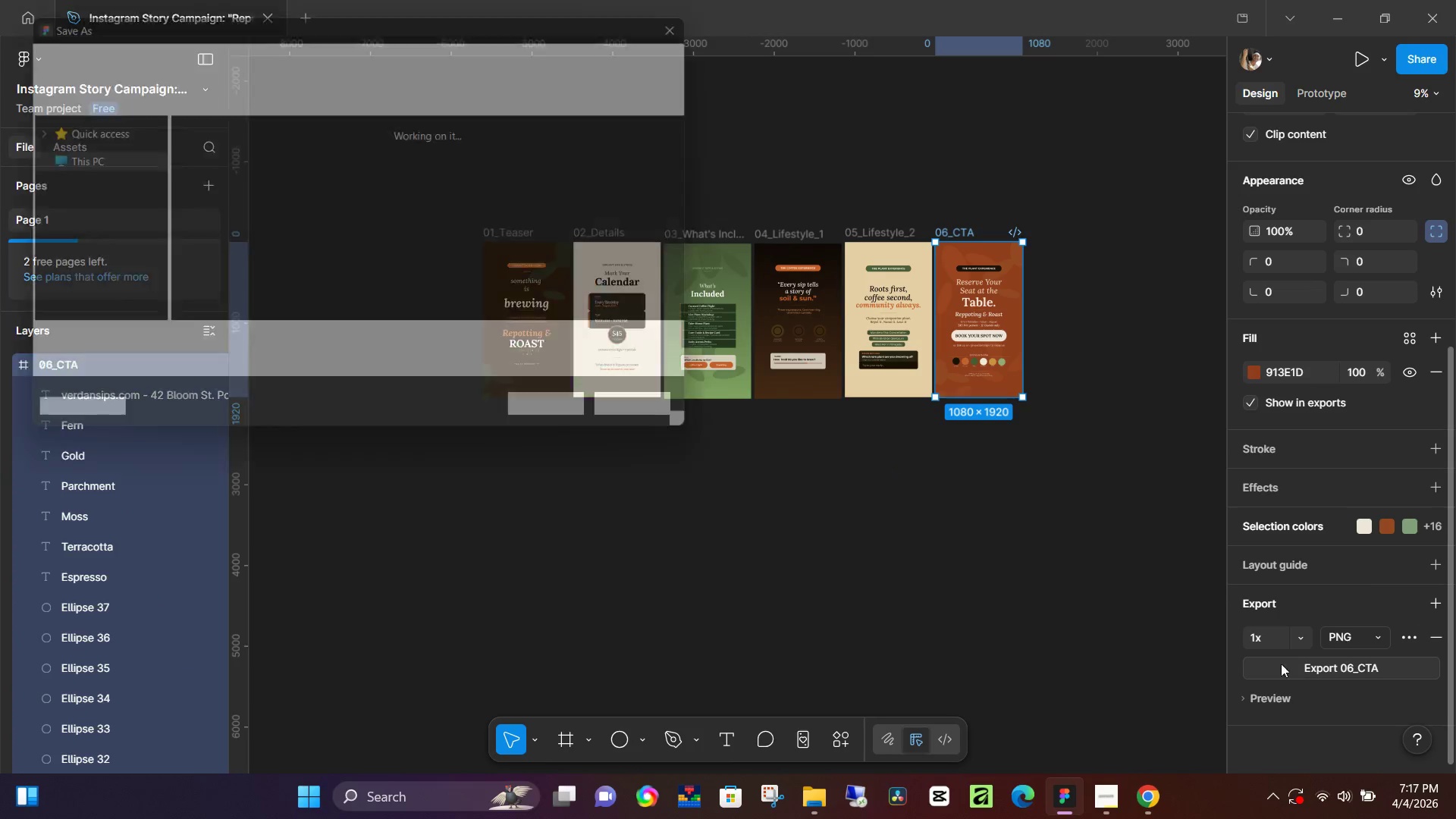 
key(Enter)
 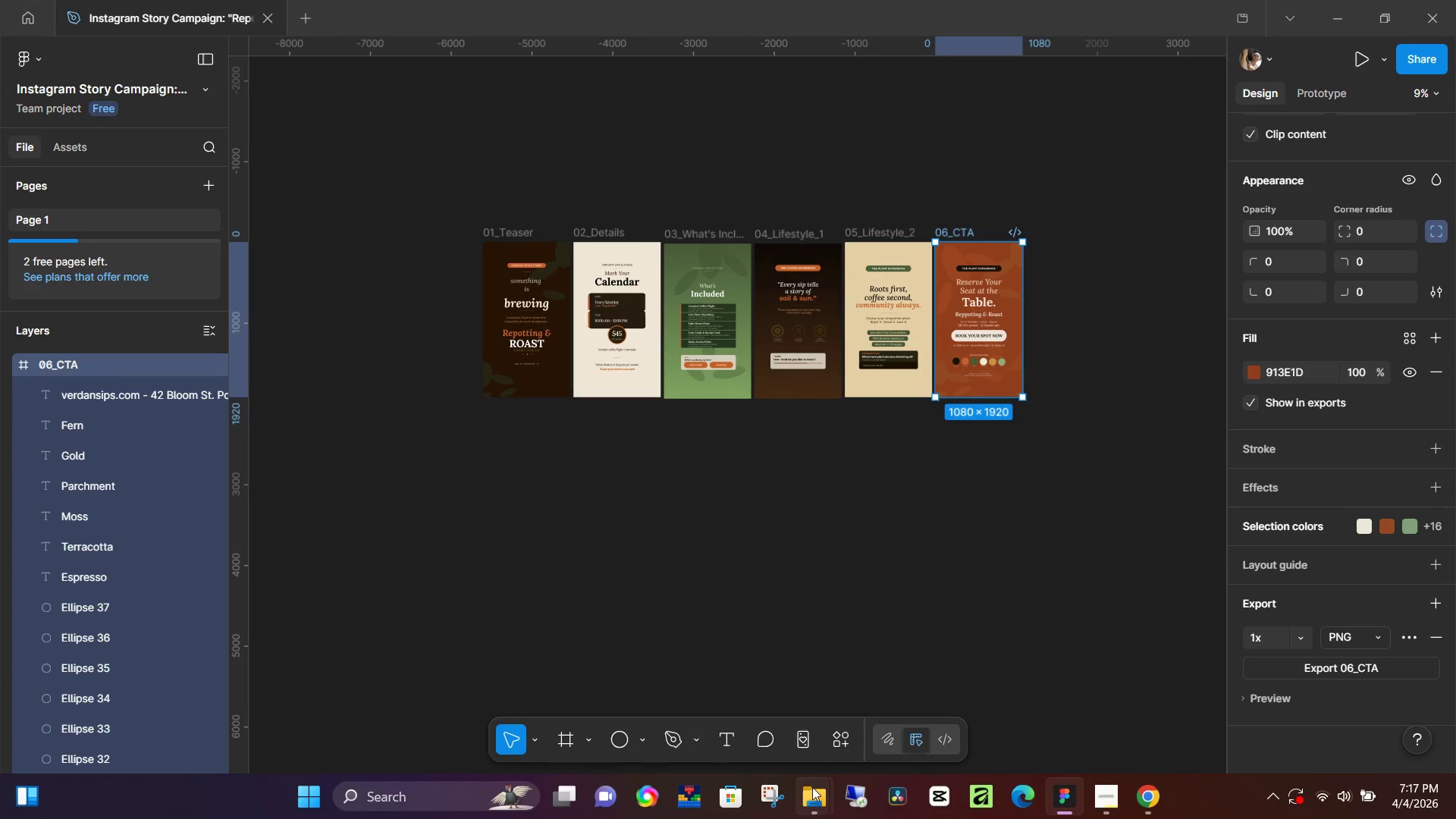 
left_click([812, 795])
 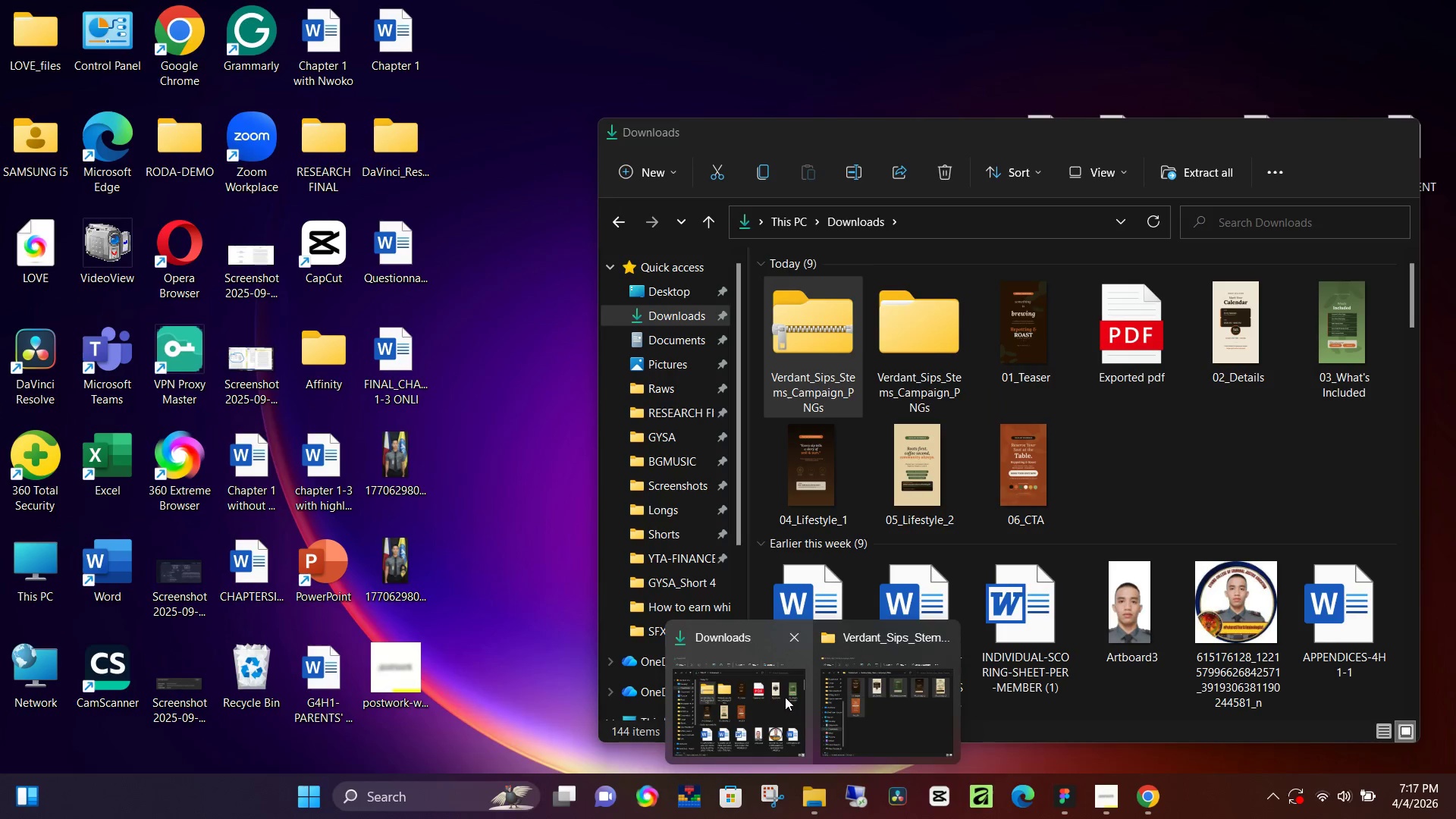 
left_click([788, 694])
 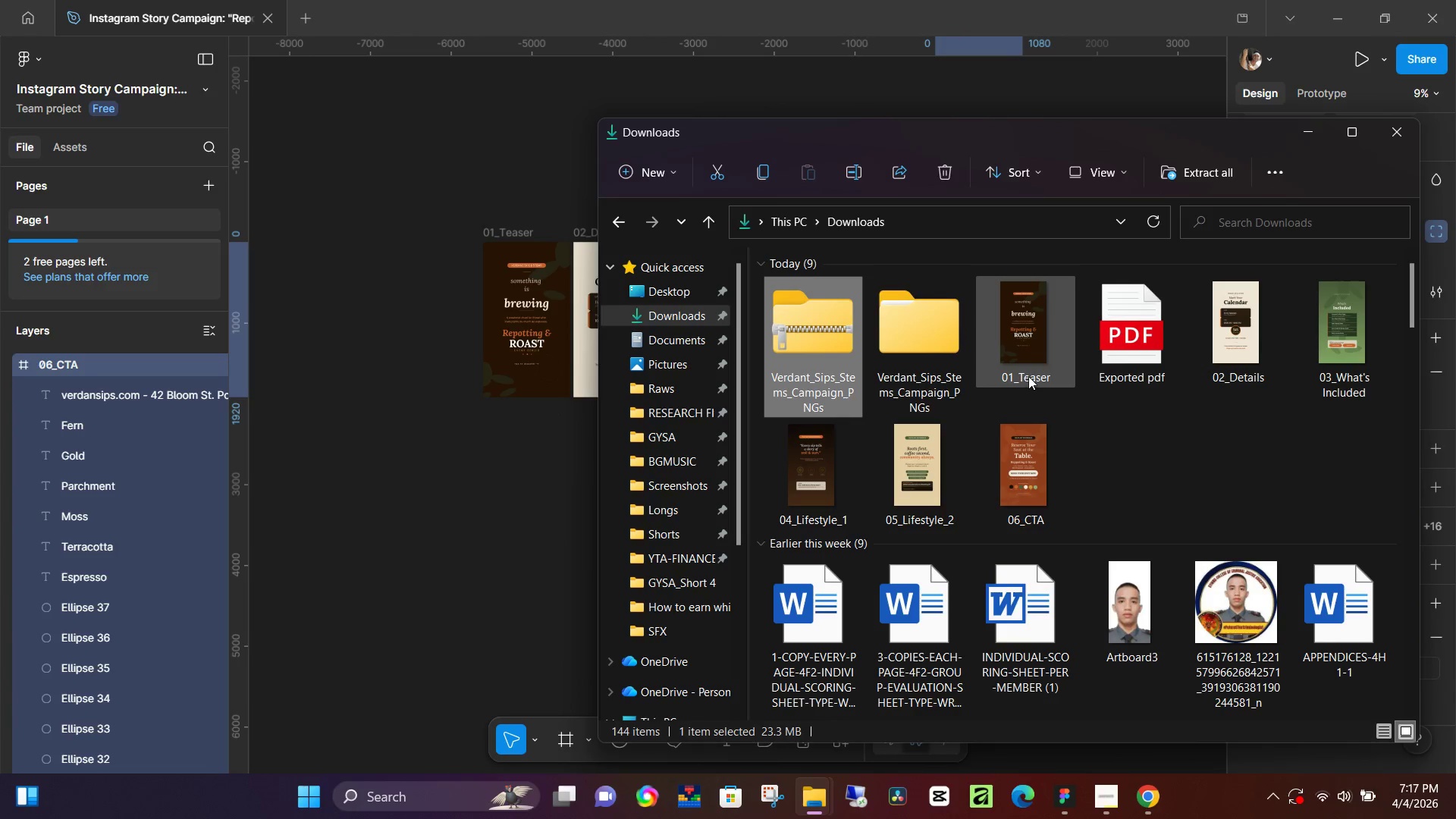 
left_click([1024, 377])
 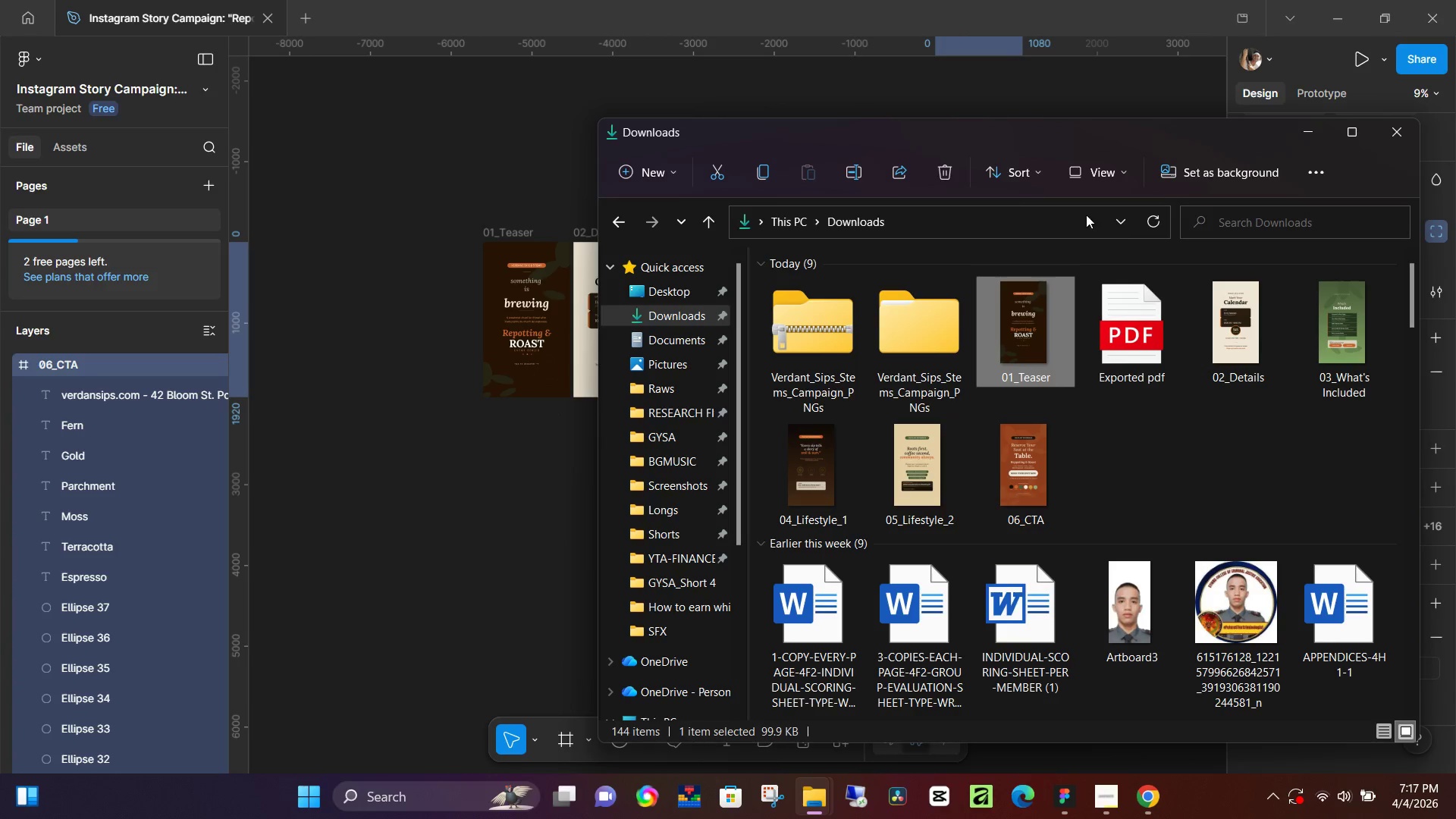 
left_click([1150, 225])
 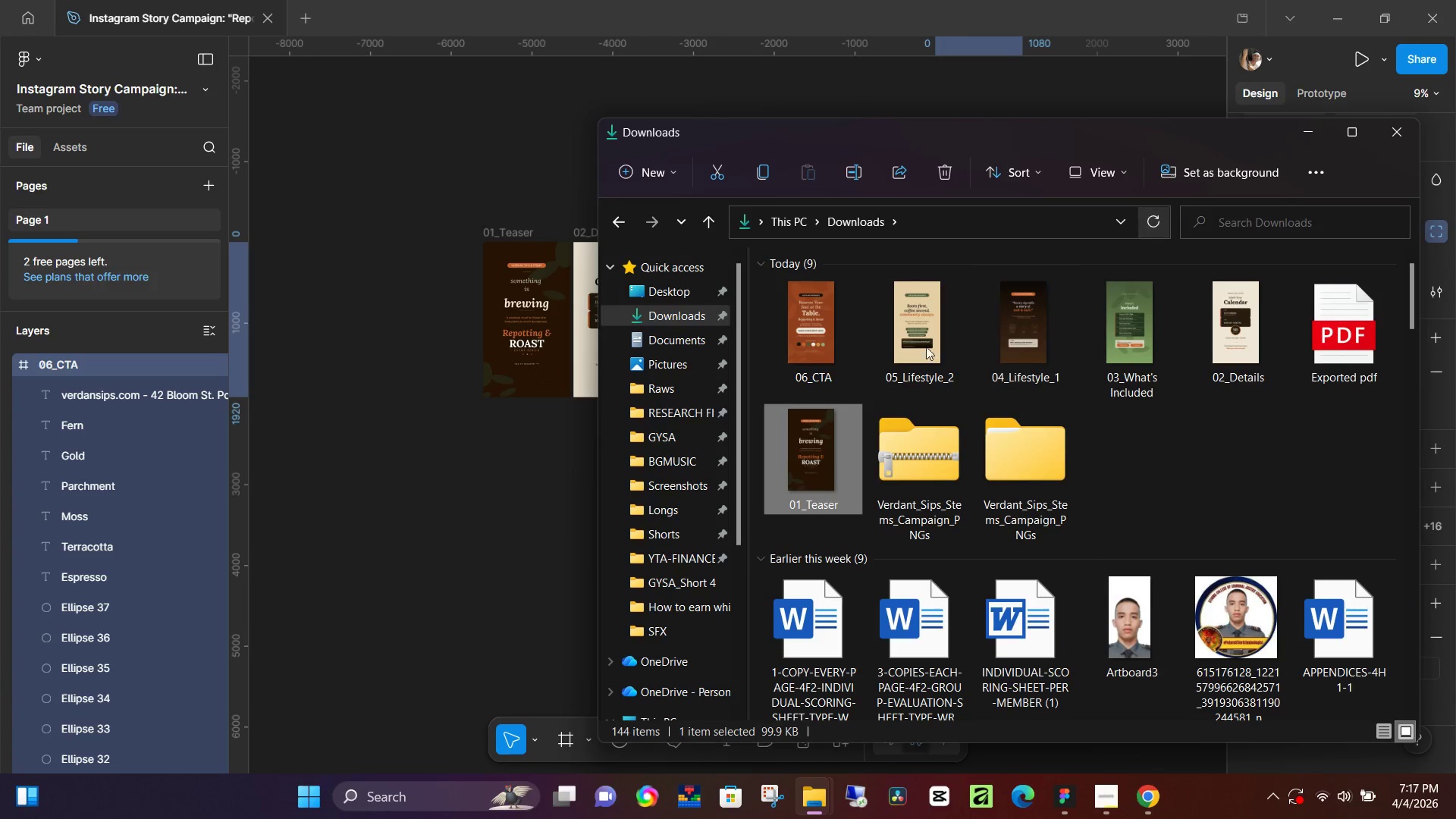 
left_click([836, 347])
 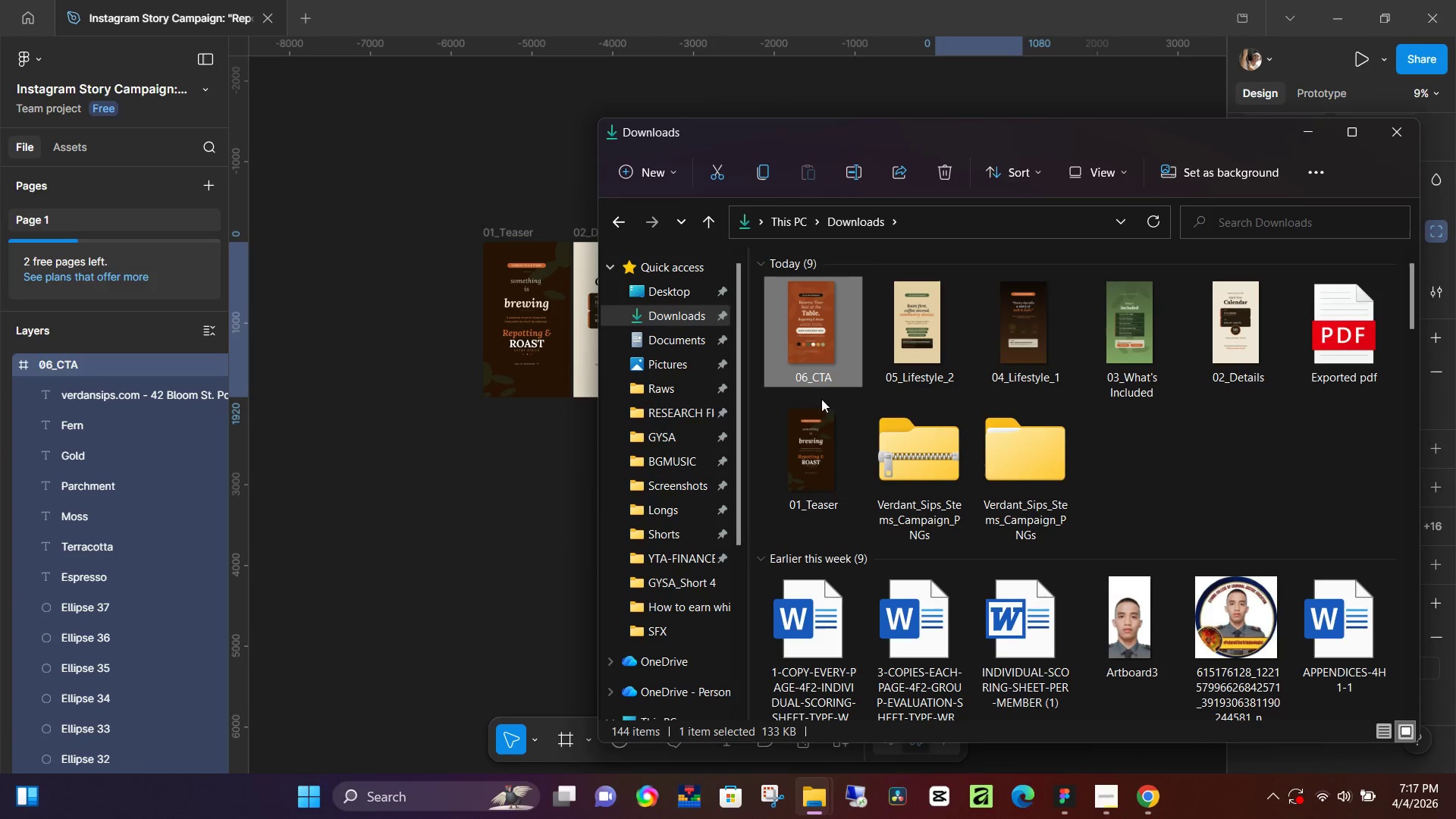 
key(Shift+ShiftLeft)
 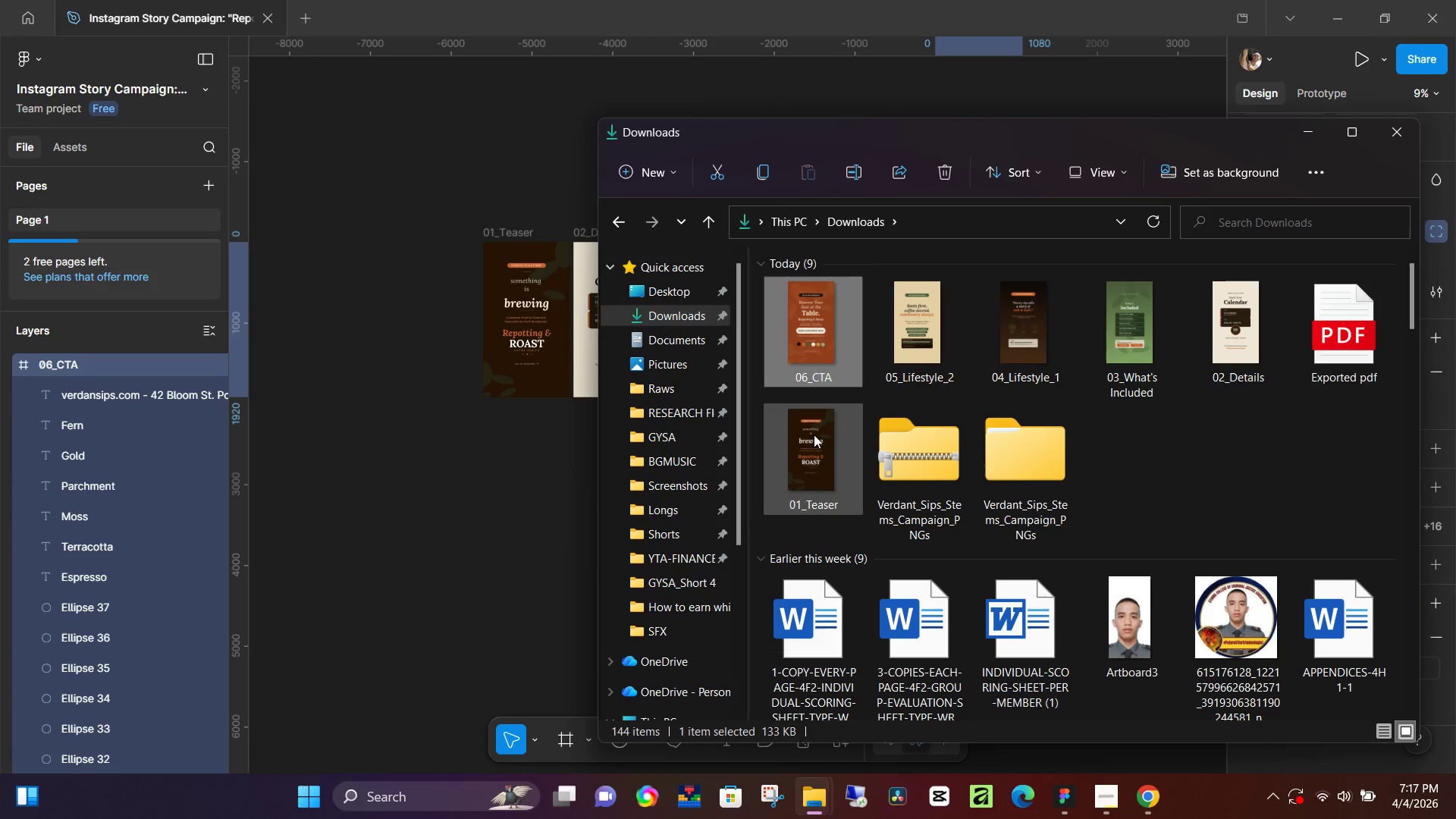 
left_click([814, 435])
 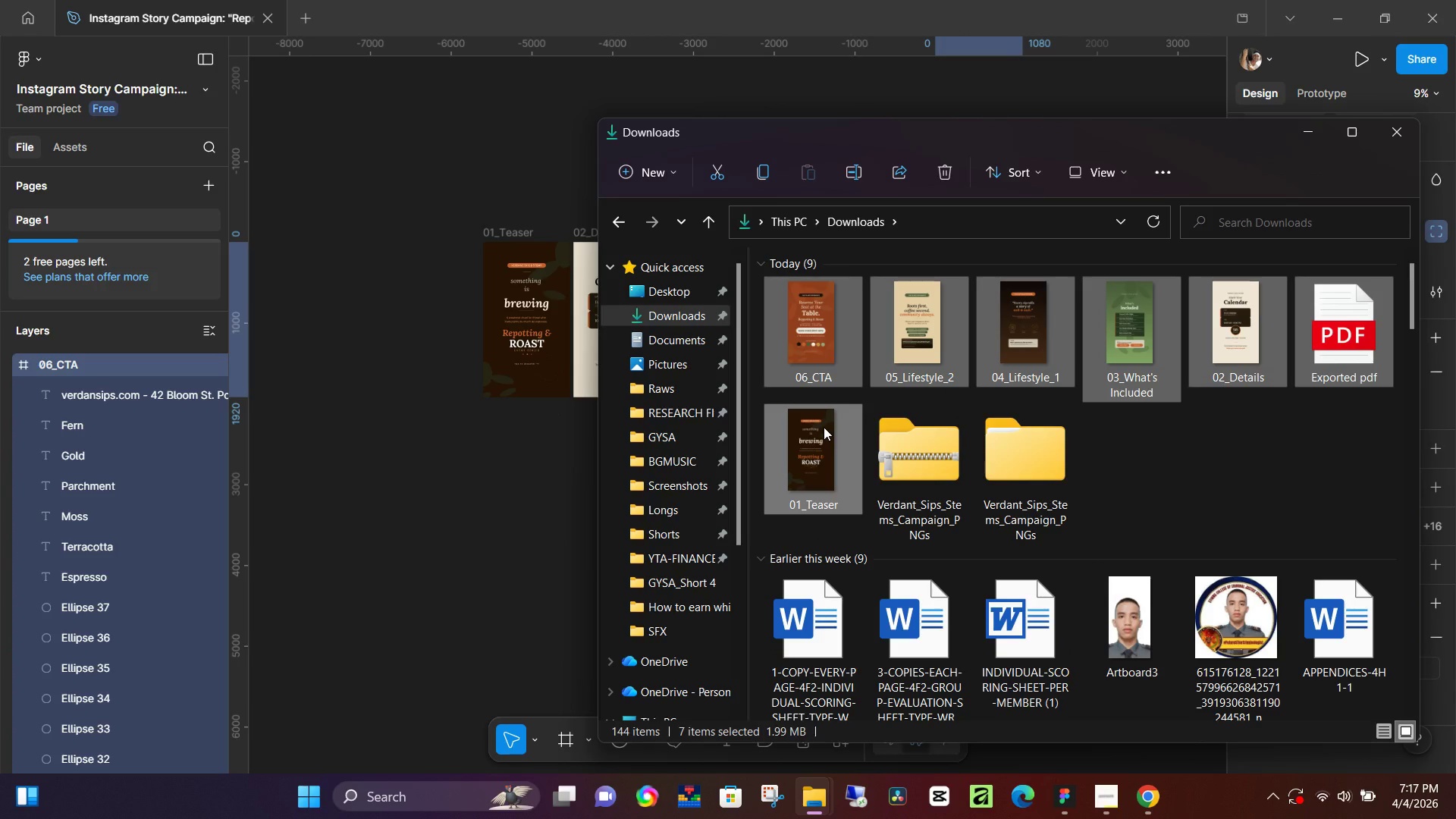 
wait(5.11)
 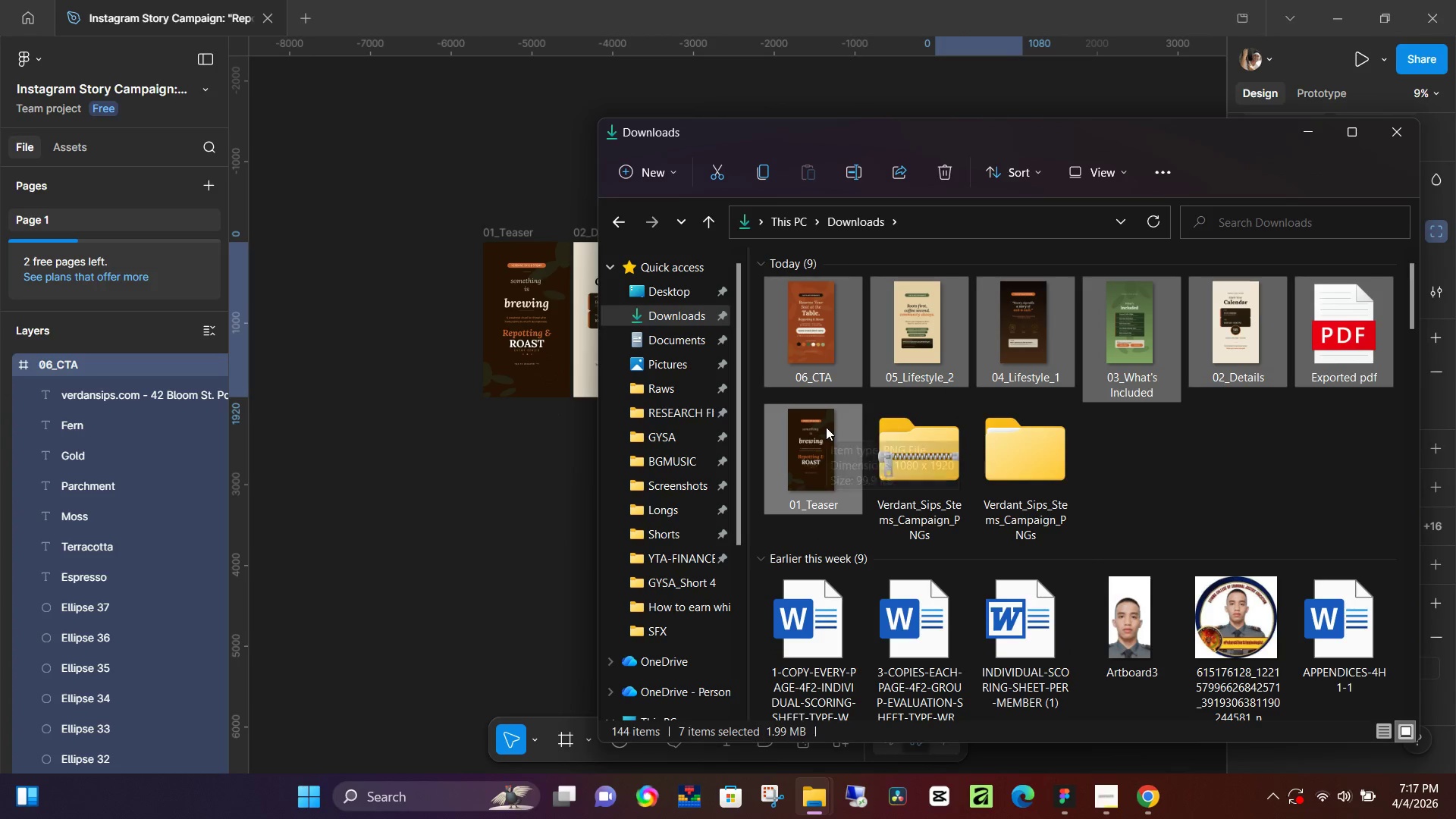 
left_click([1109, 803])